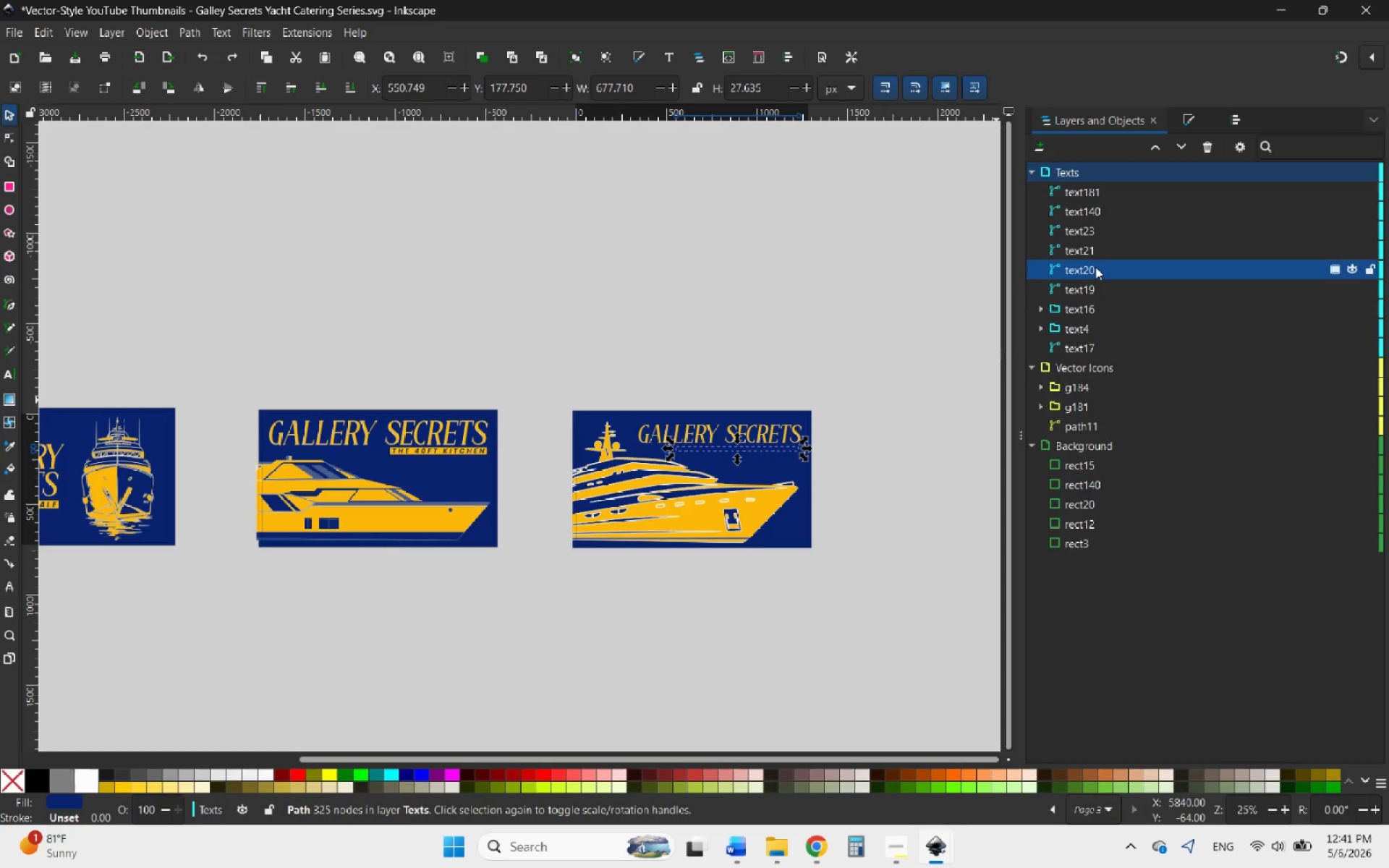 
hold_key(key=ControlLeft, duration=1.0)
scroll: coordinate [786, 448], scroll_direction: up, amount: 4.0
 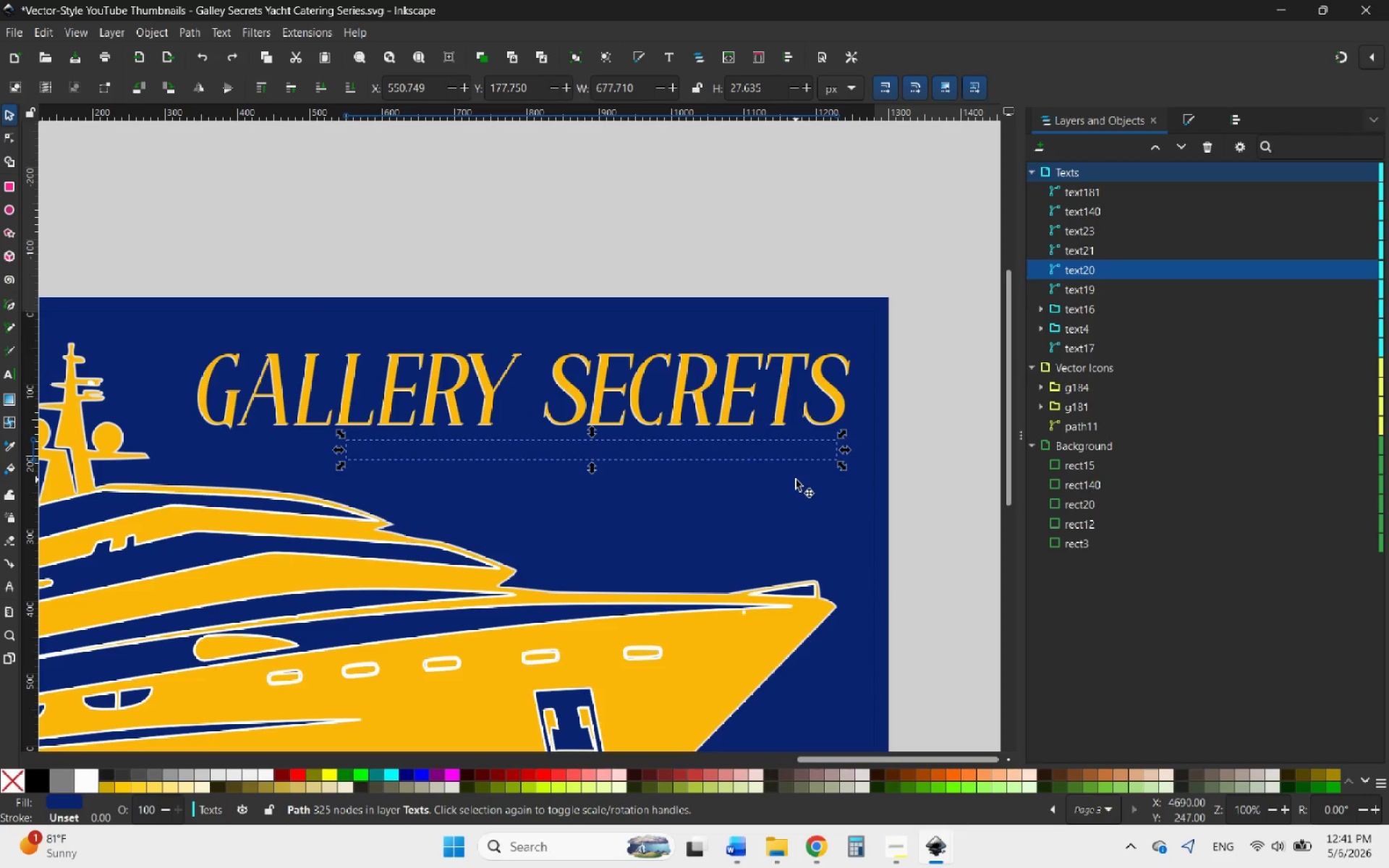 
hold_key(key=ControlLeft, duration=0.84)
scroll: coordinate [837, 444], scroll_direction: down, amount: 2.0
 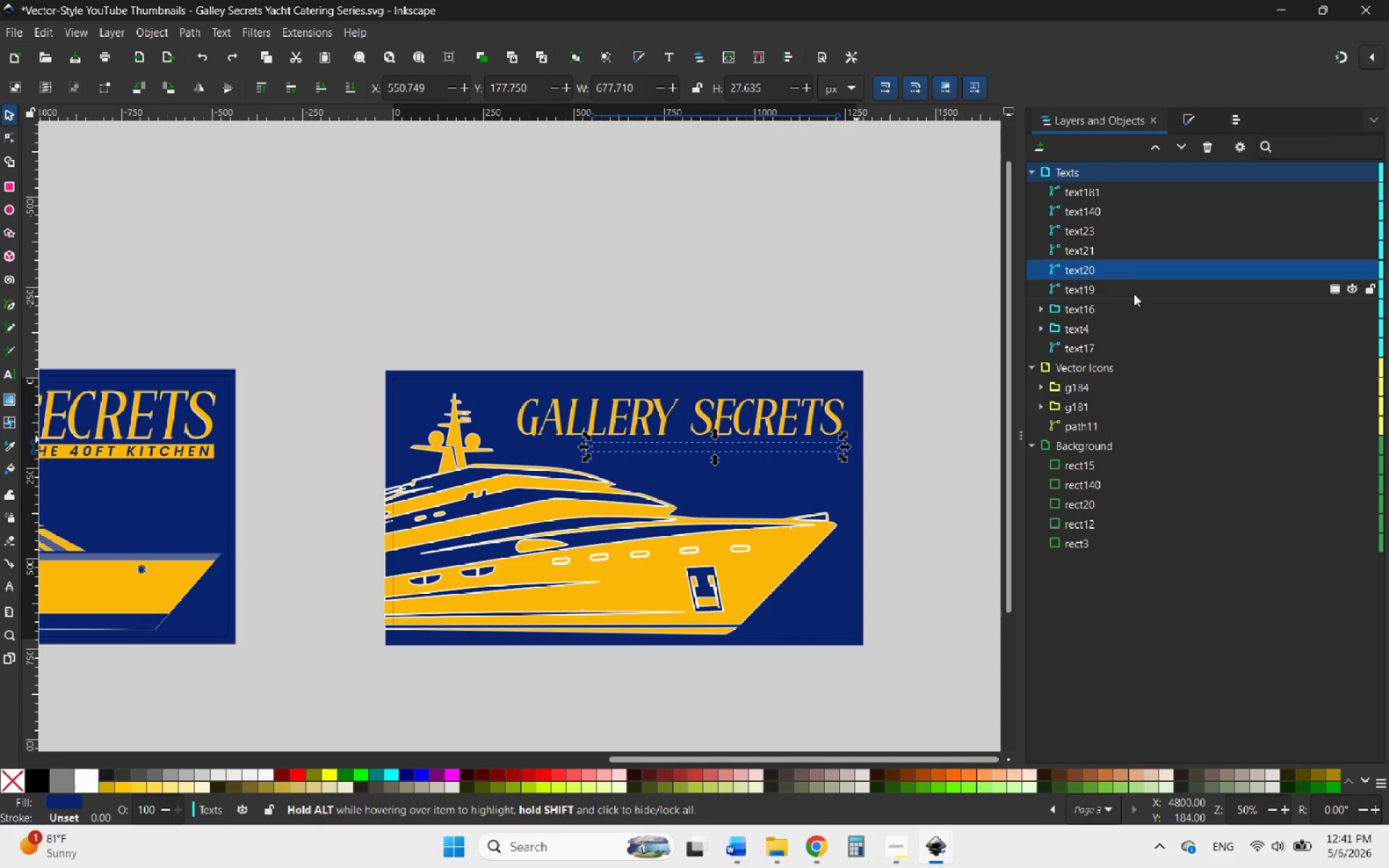 
left_click([1113, 293])
 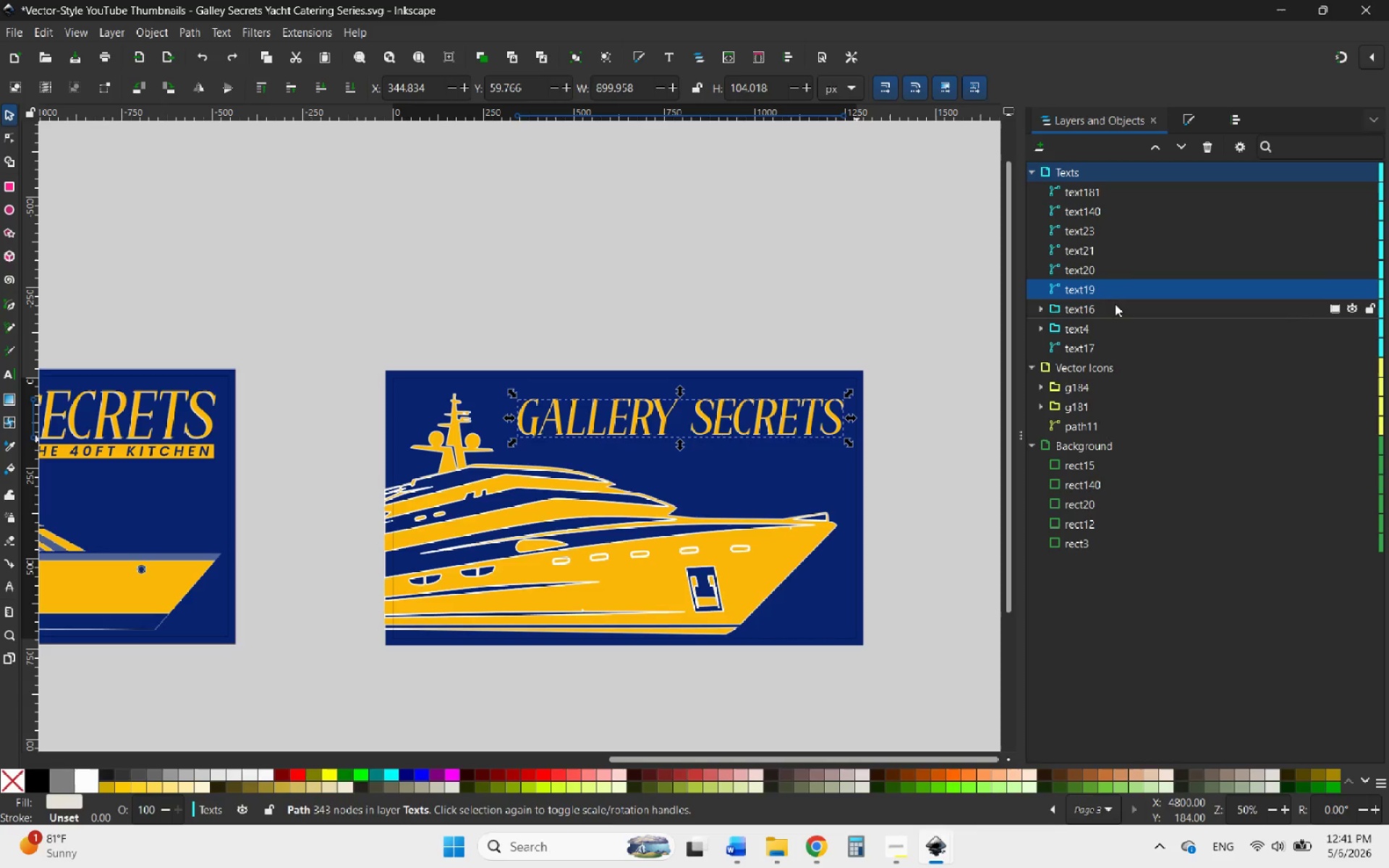 
left_click([1116, 307])
 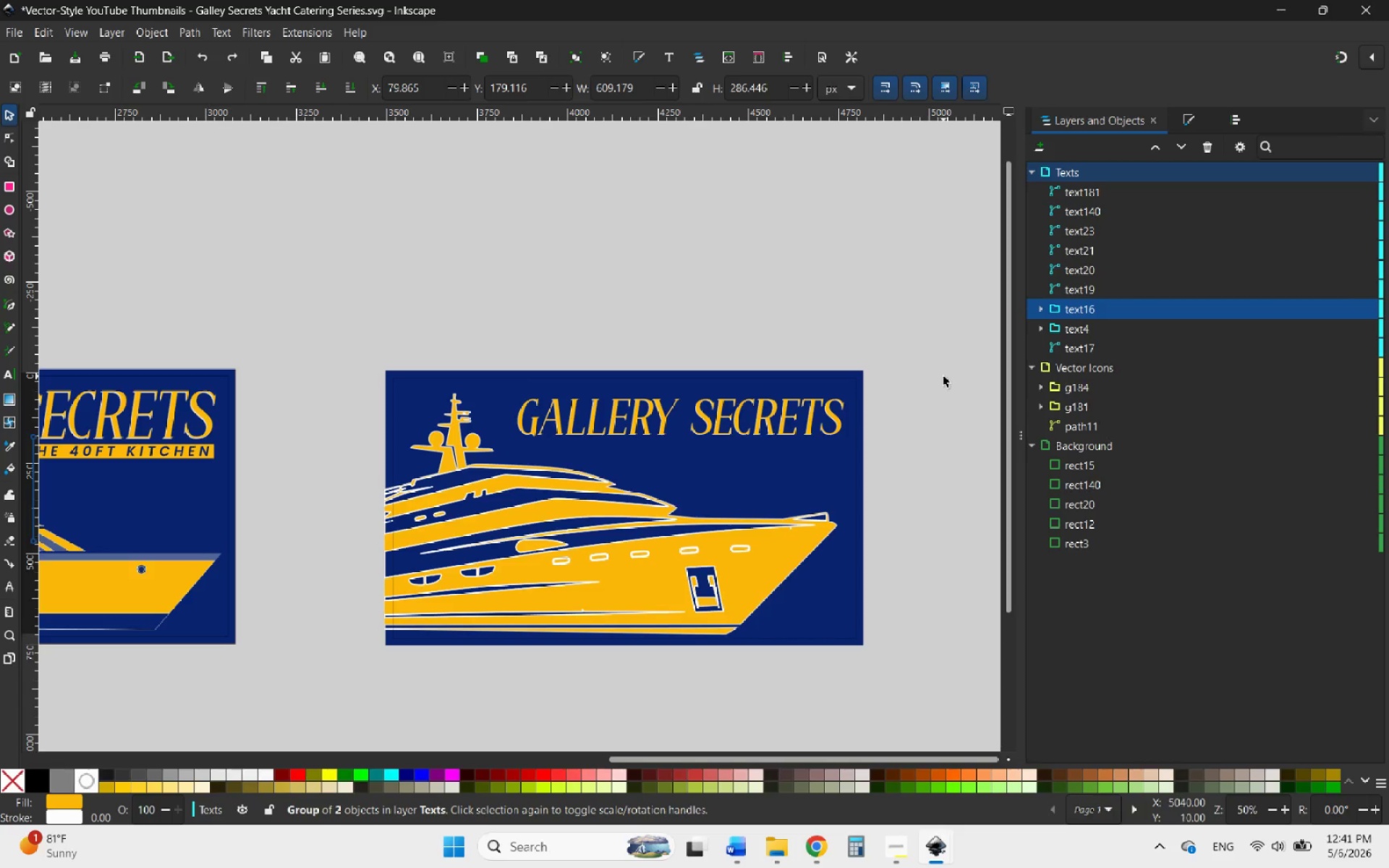 
hold_key(key=ControlLeft, duration=1.03)
scroll: coordinate [941, 414], scroll_direction: down, amount: 2.0
 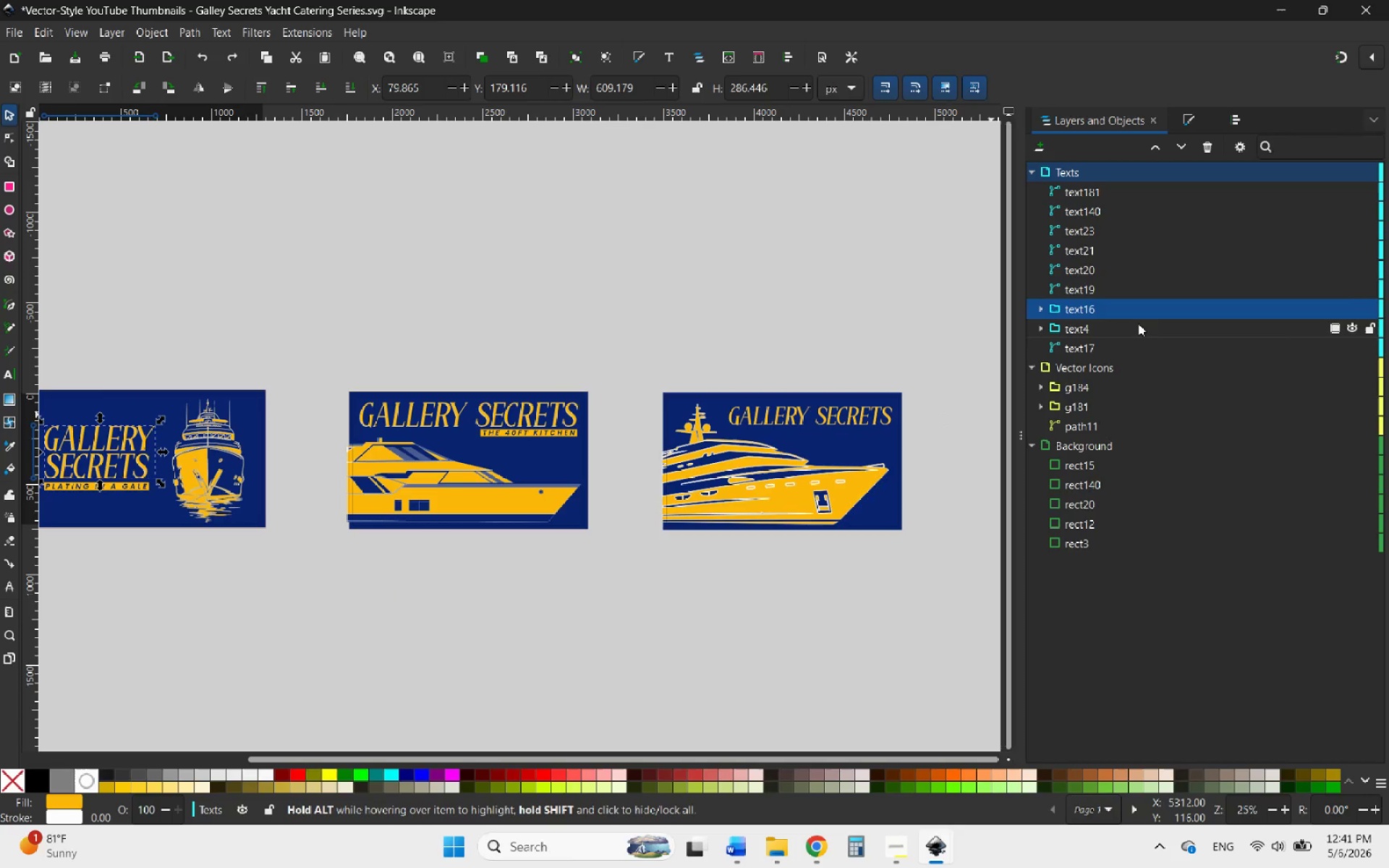 
left_click([1126, 328])
 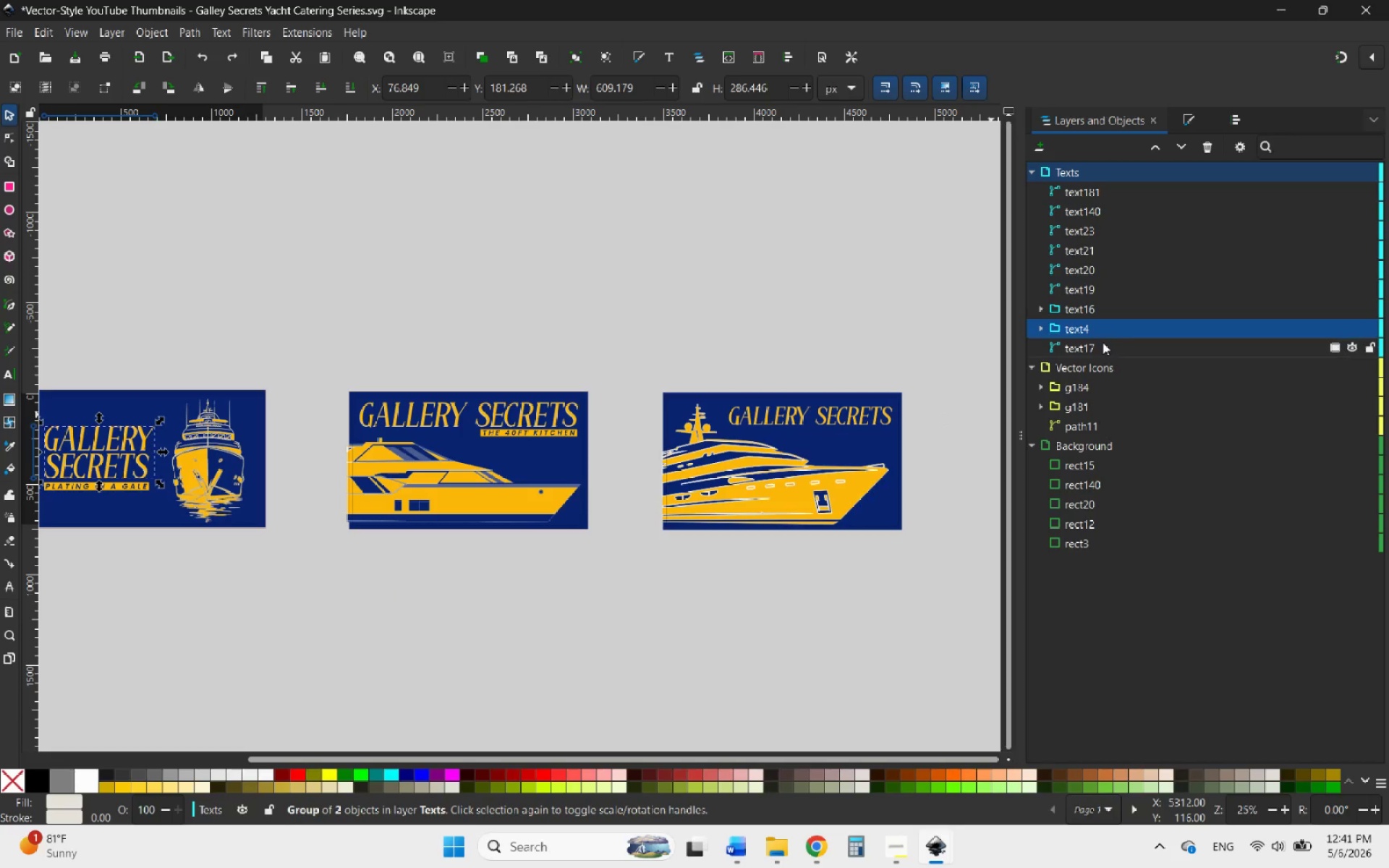 
left_click([1102, 343])
 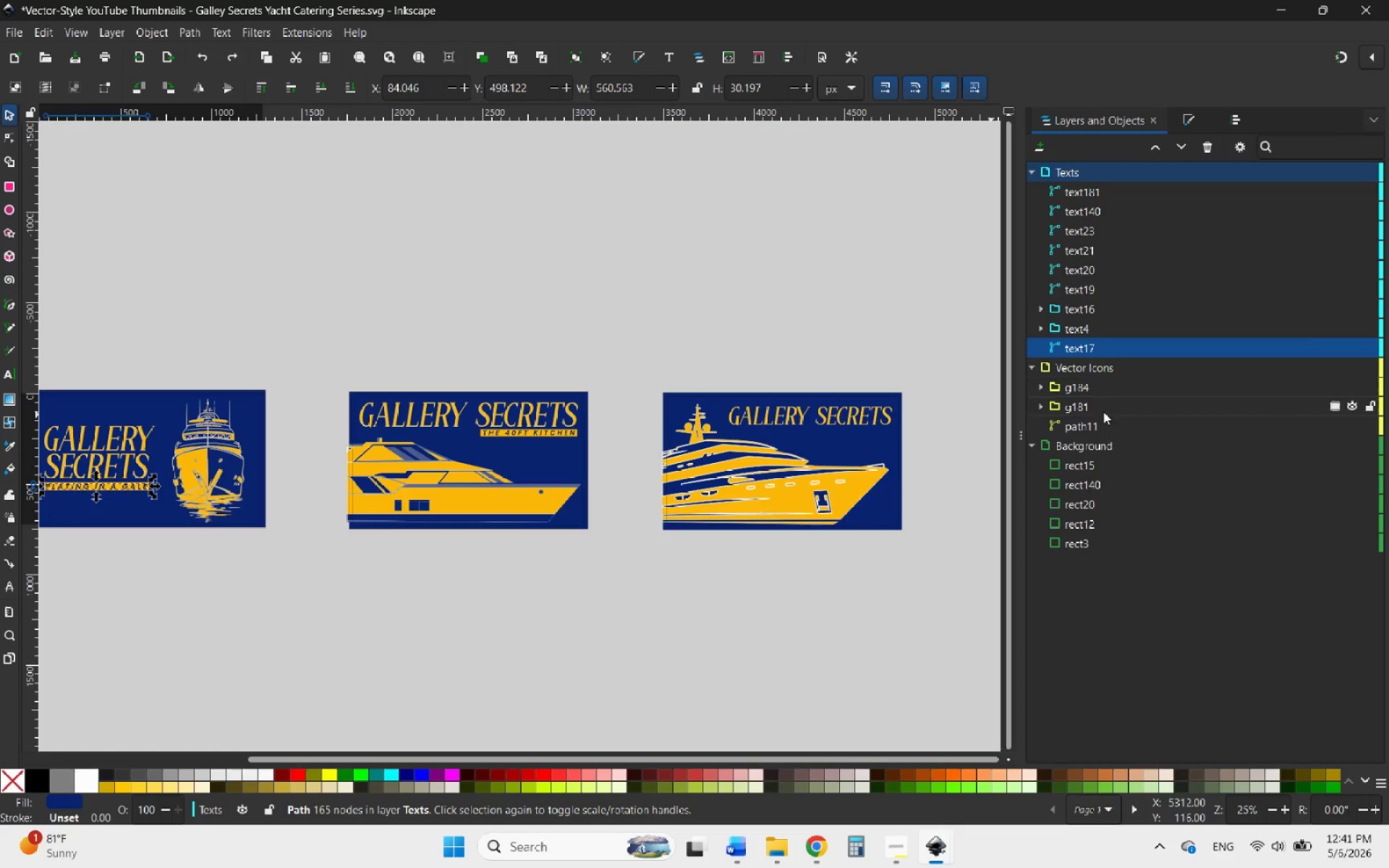 
left_click([1114, 422])
 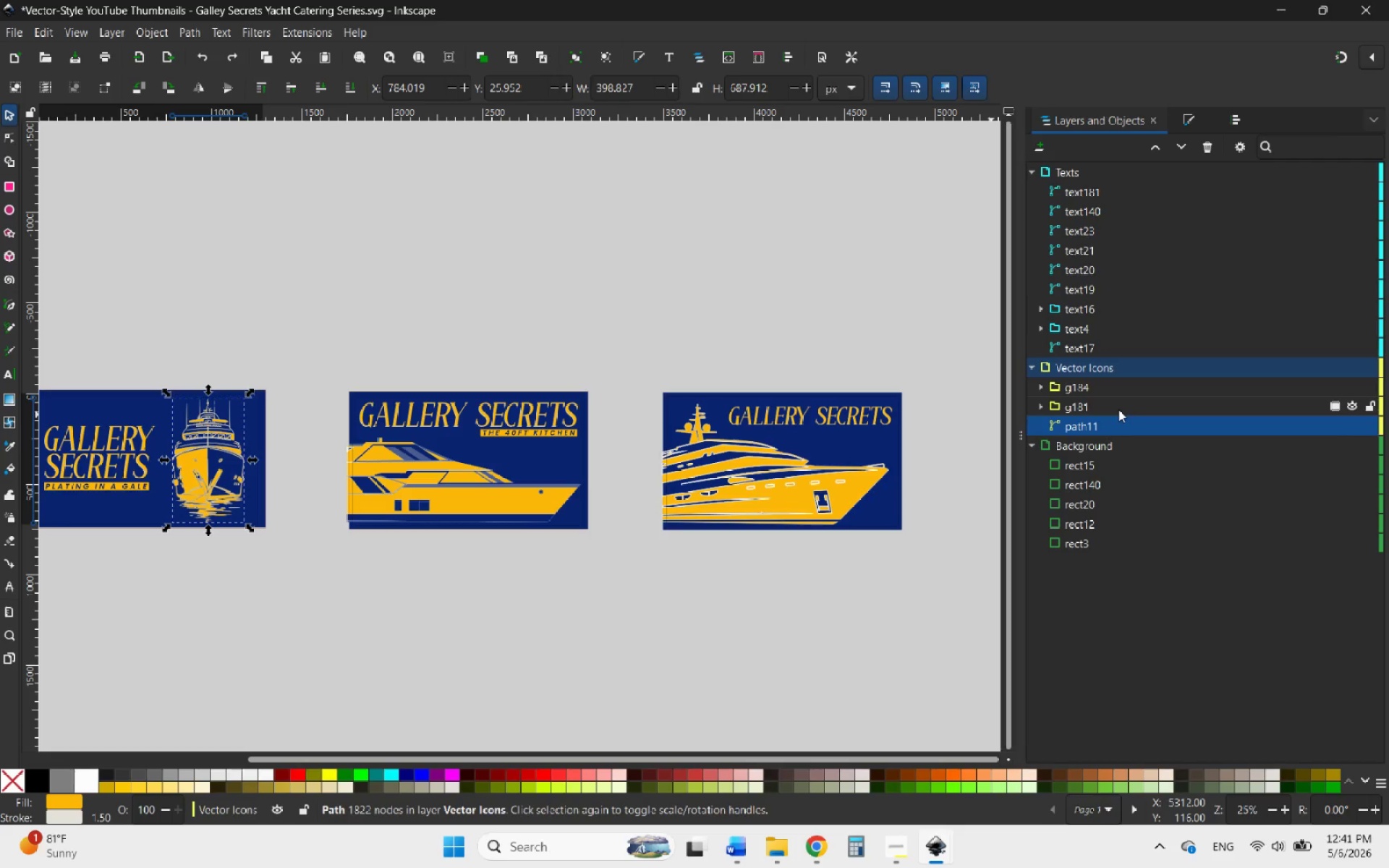 
left_click([1118, 409])
 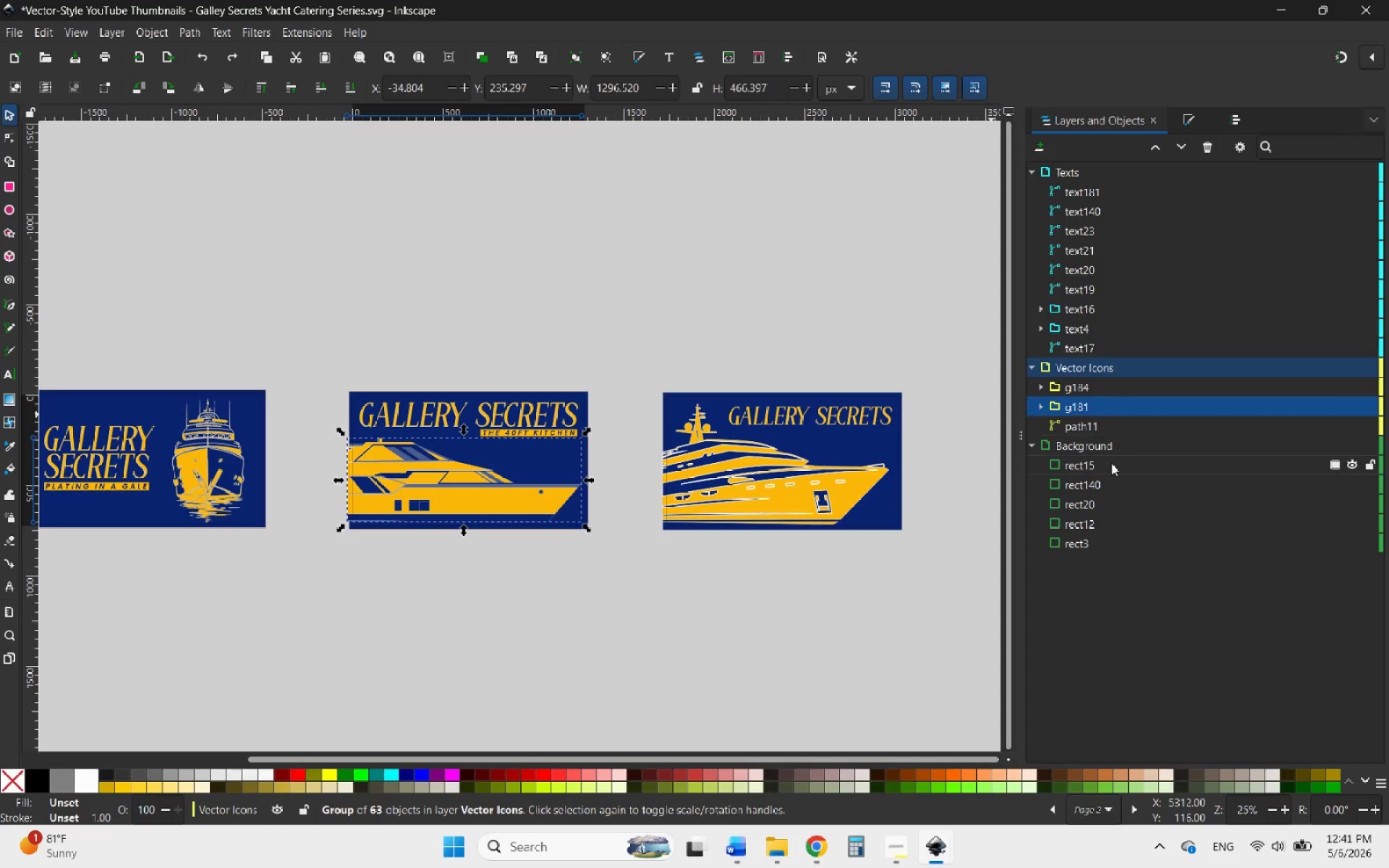 
left_click([1111, 463])
 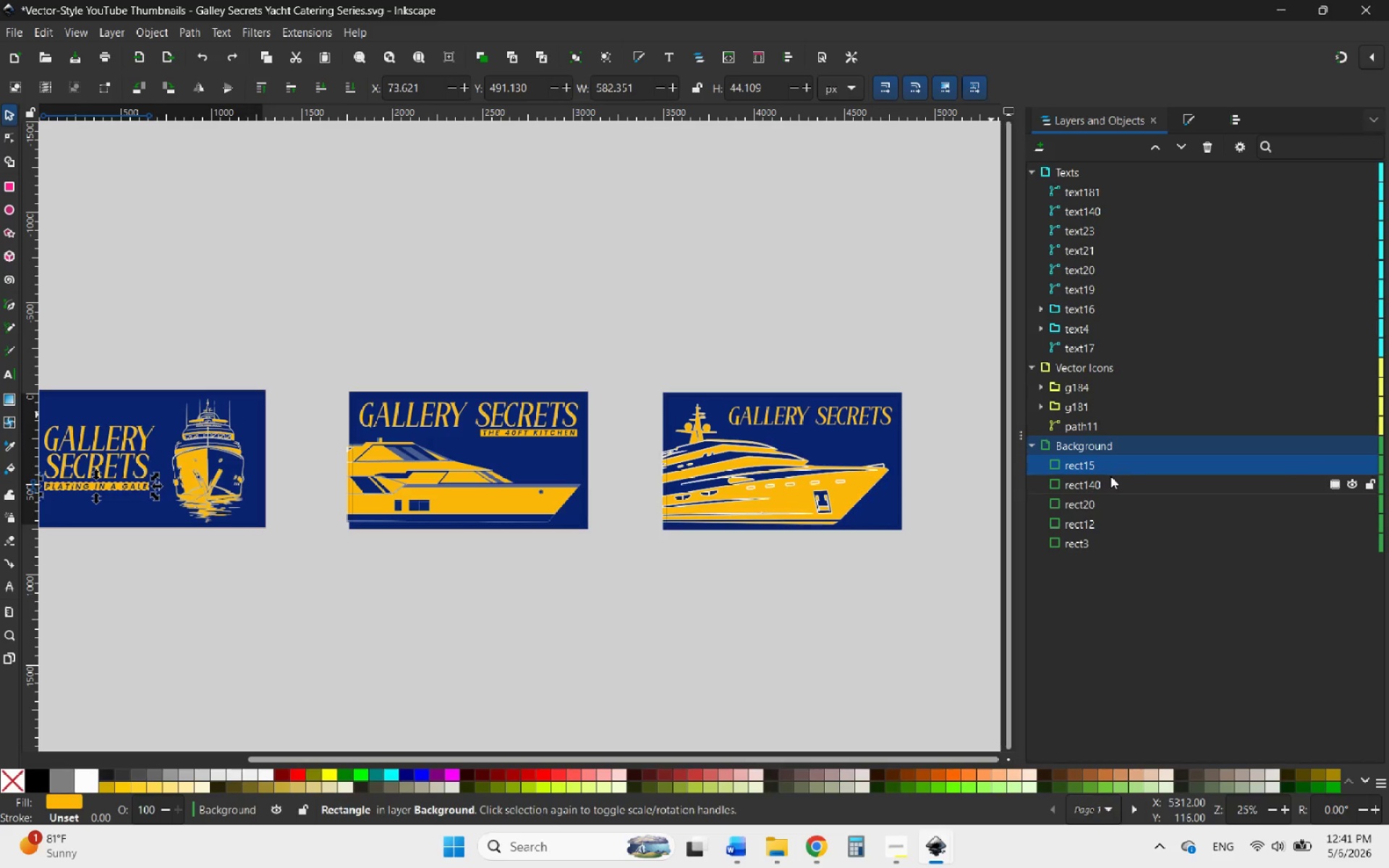 
left_click([1111, 490])
 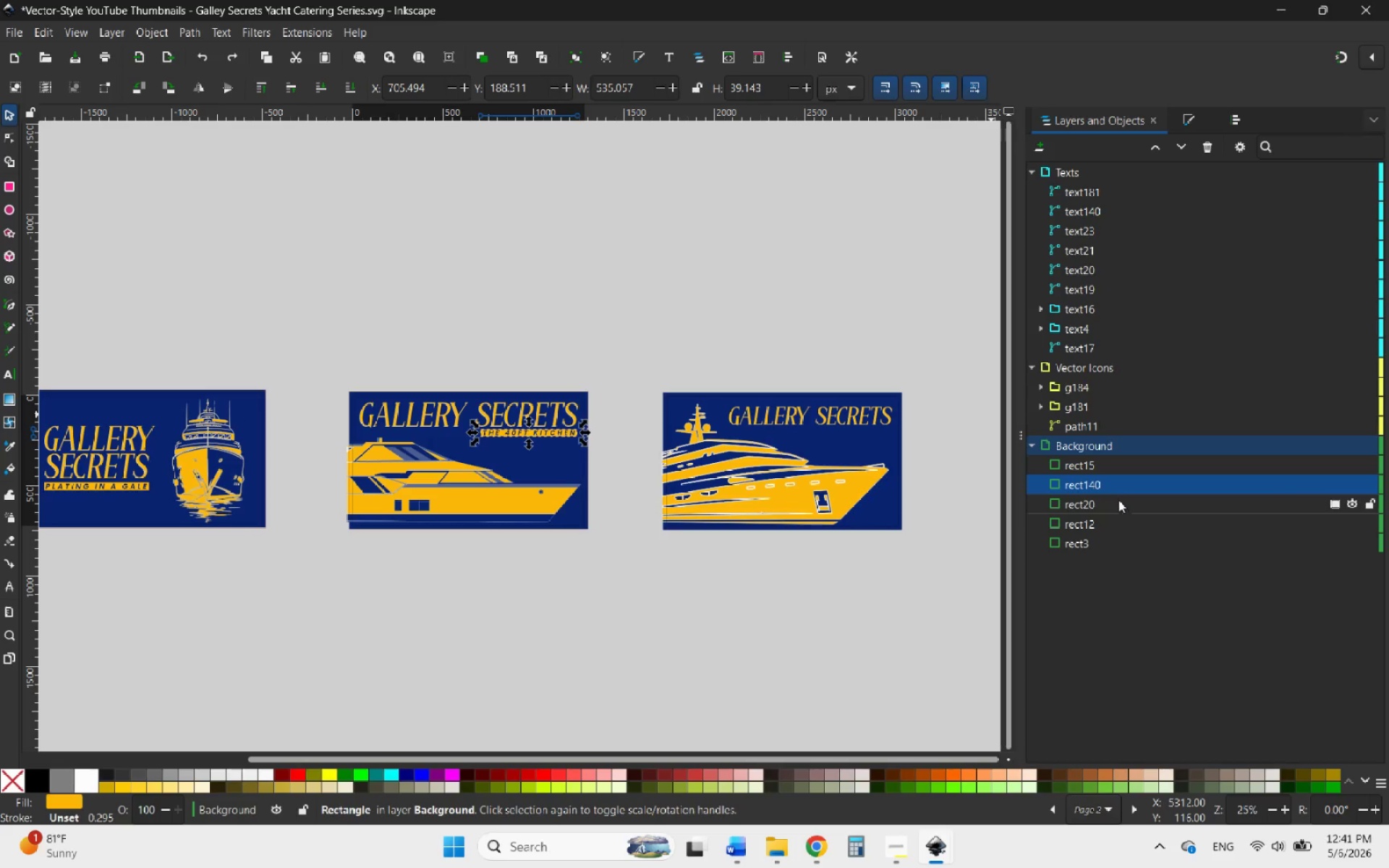 
left_click([1120, 504])
 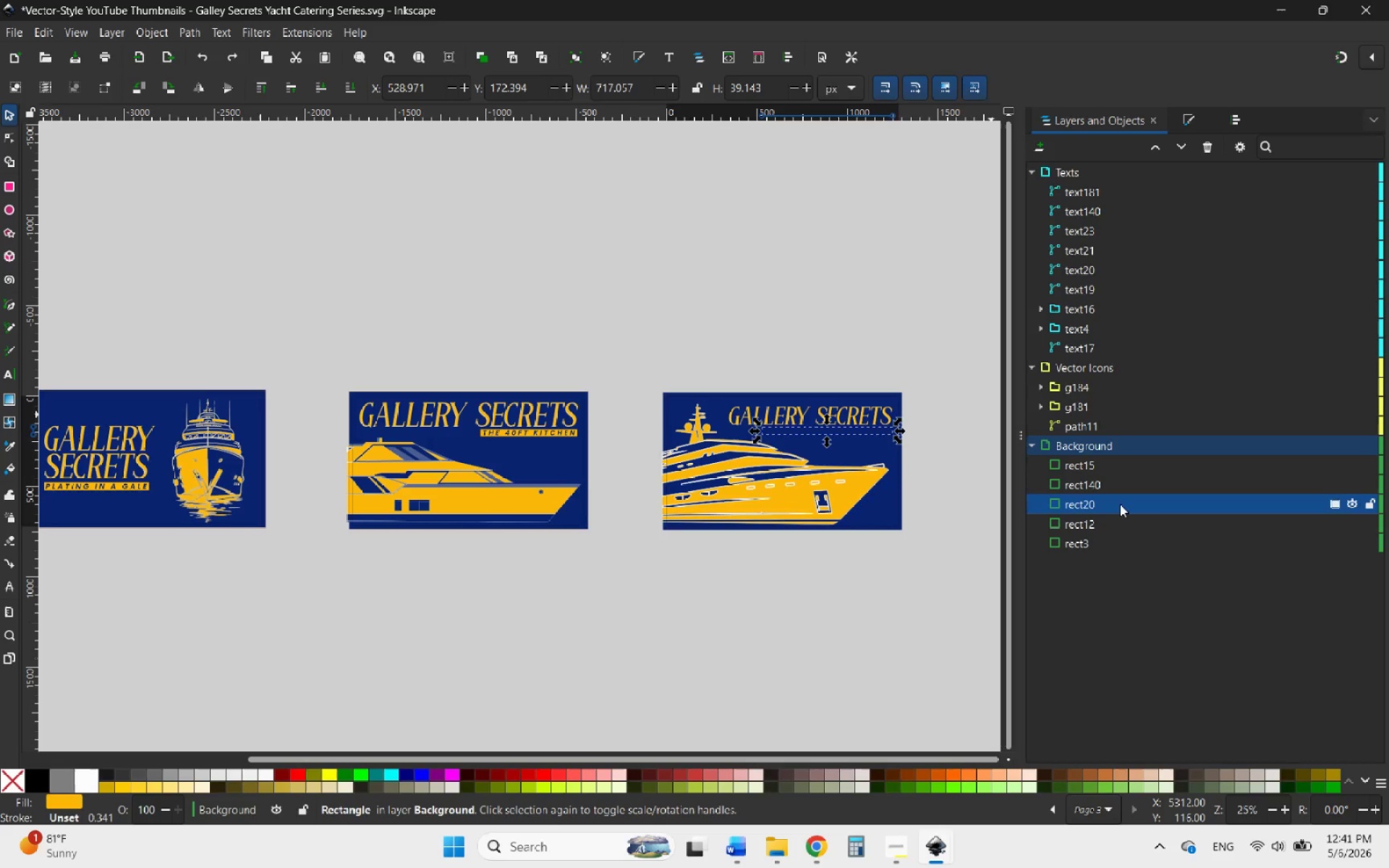 
hold_key(key=ControlLeft, duration=1.24)
scroll: coordinate [863, 446], scroll_direction: up, amount: 4.0
 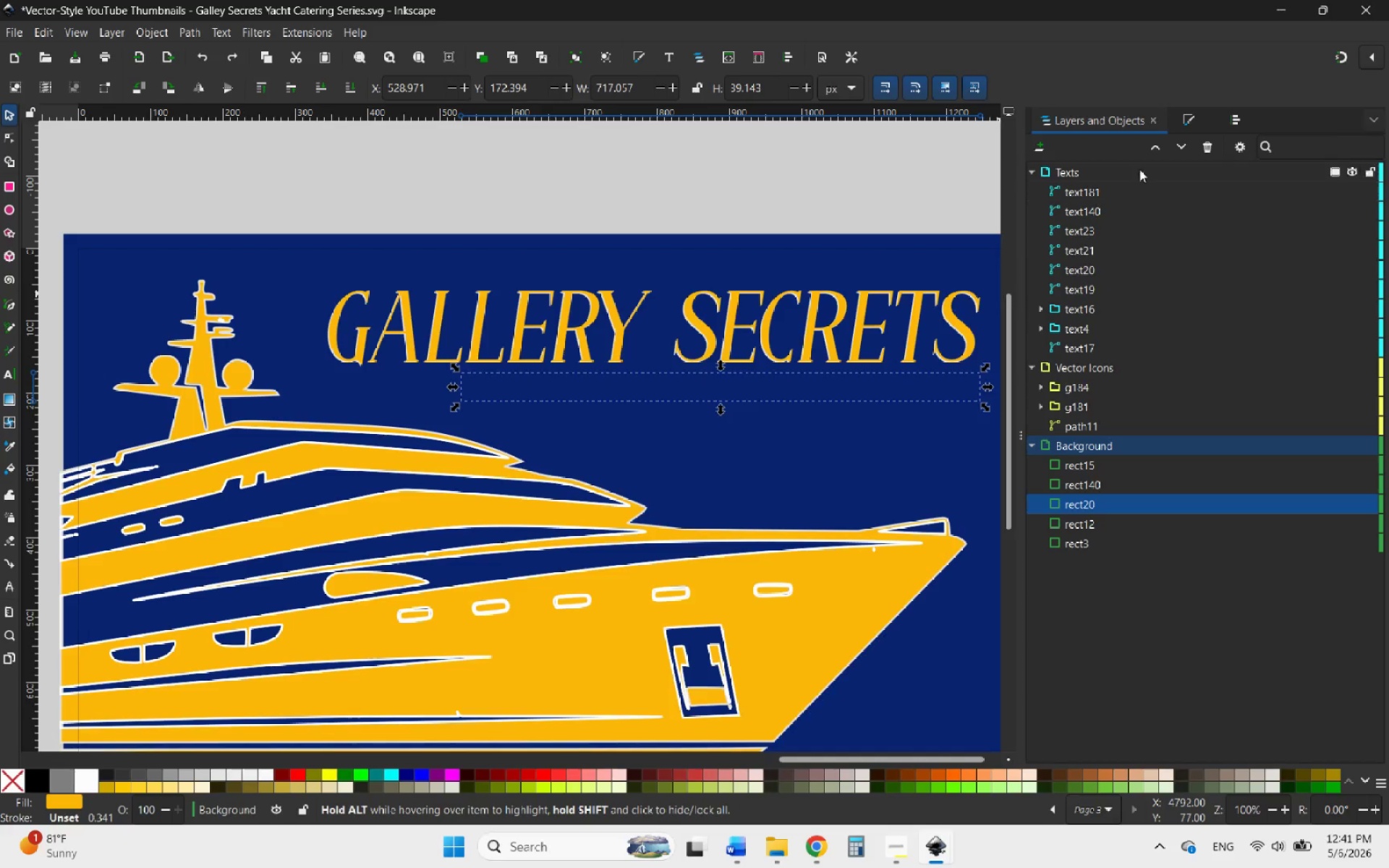 
left_click([1175, 122])
 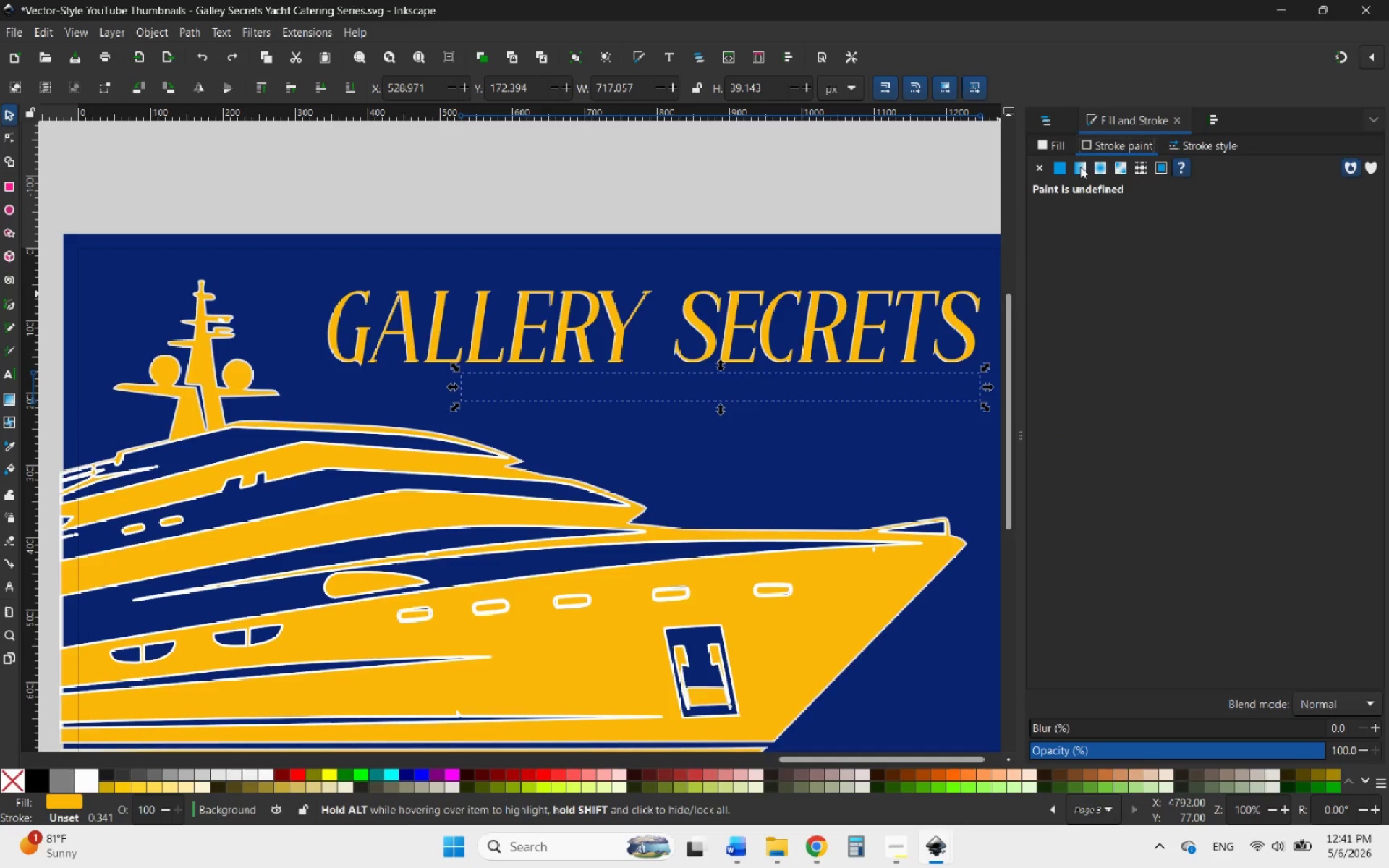 
left_click([1056, 147])
 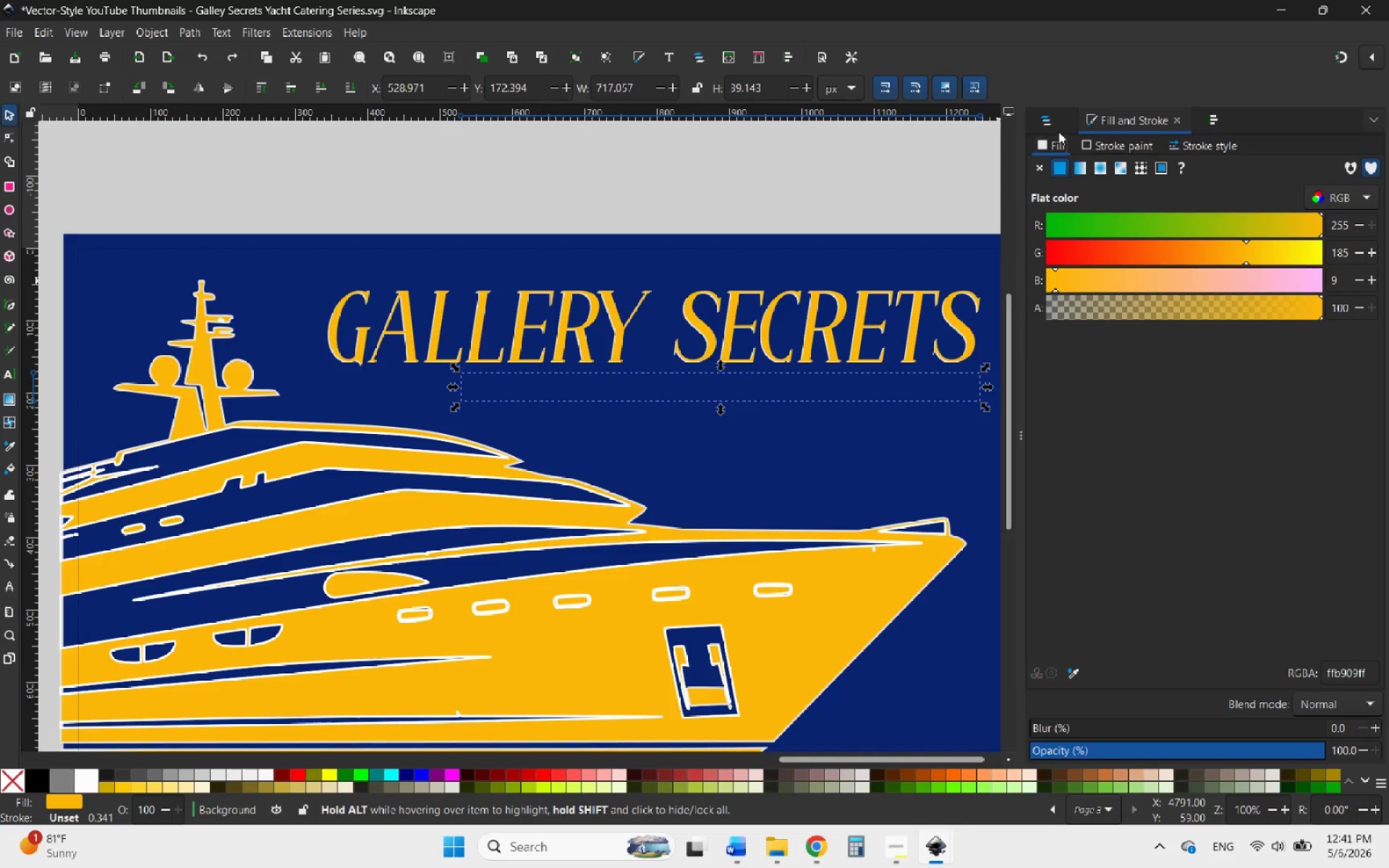 
left_click([1051, 124])
 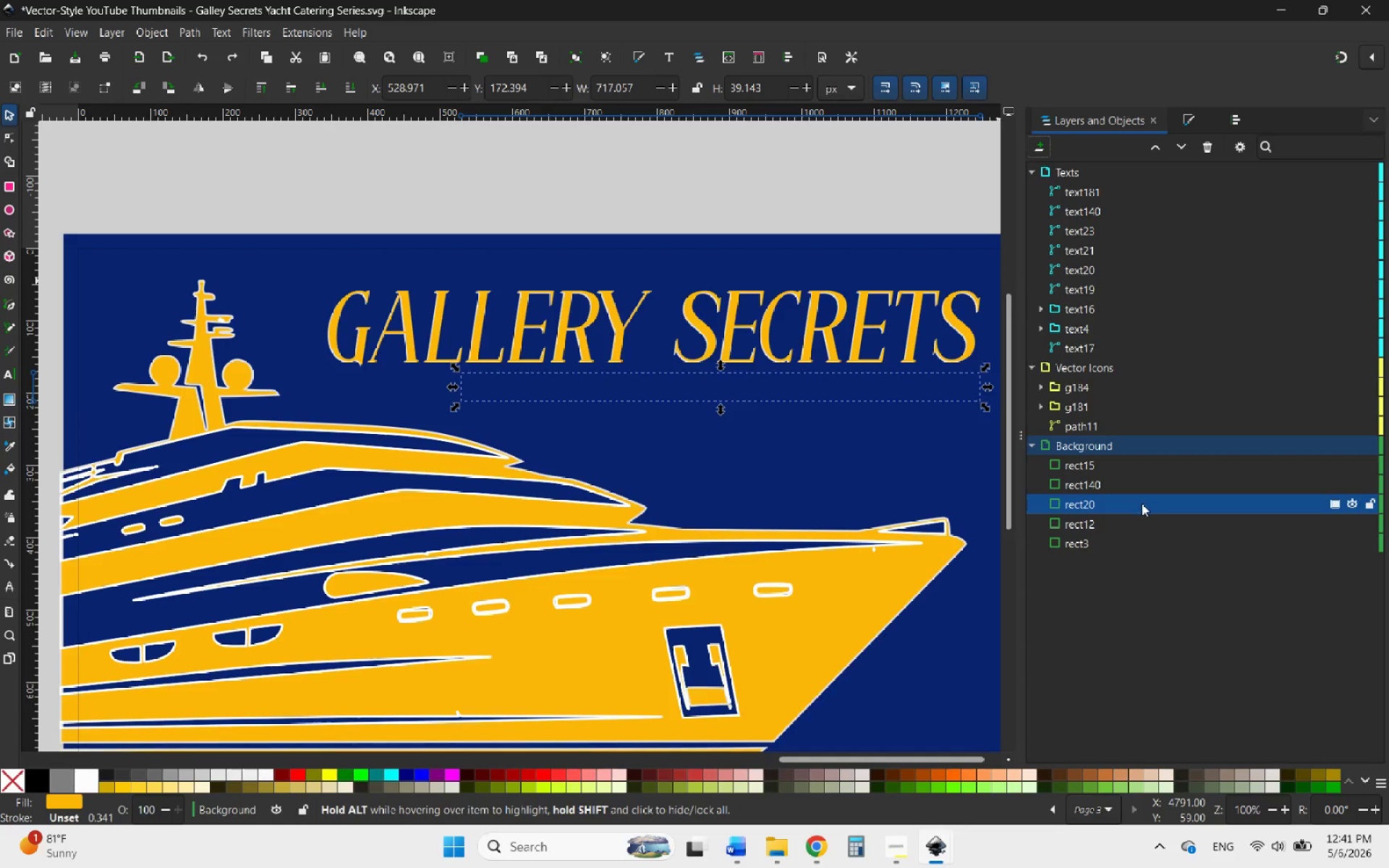 
left_click([1142, 503])
 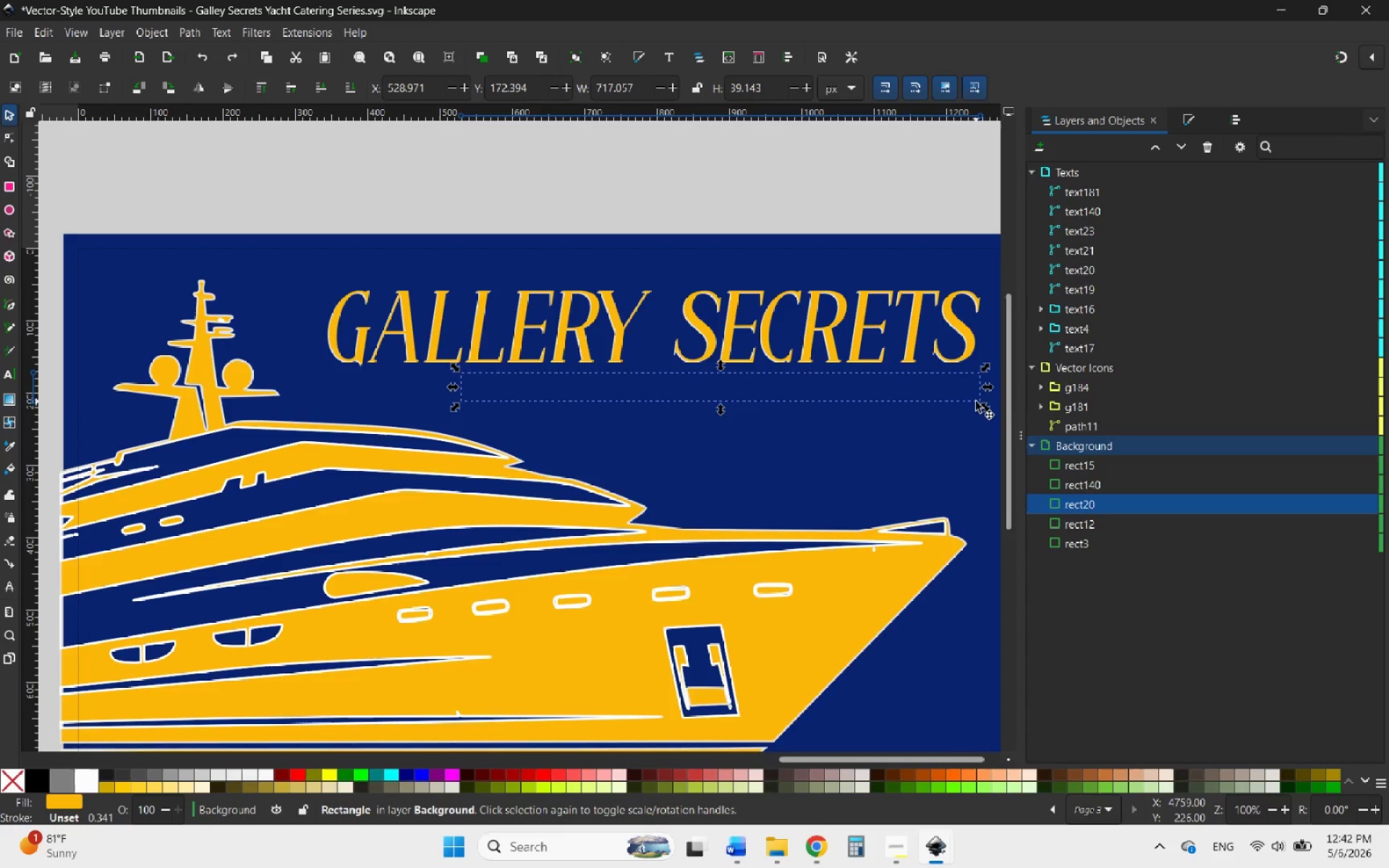 
left_click_drag(start_coordinate=[974, 401], to_coordinate=[969, 327])
 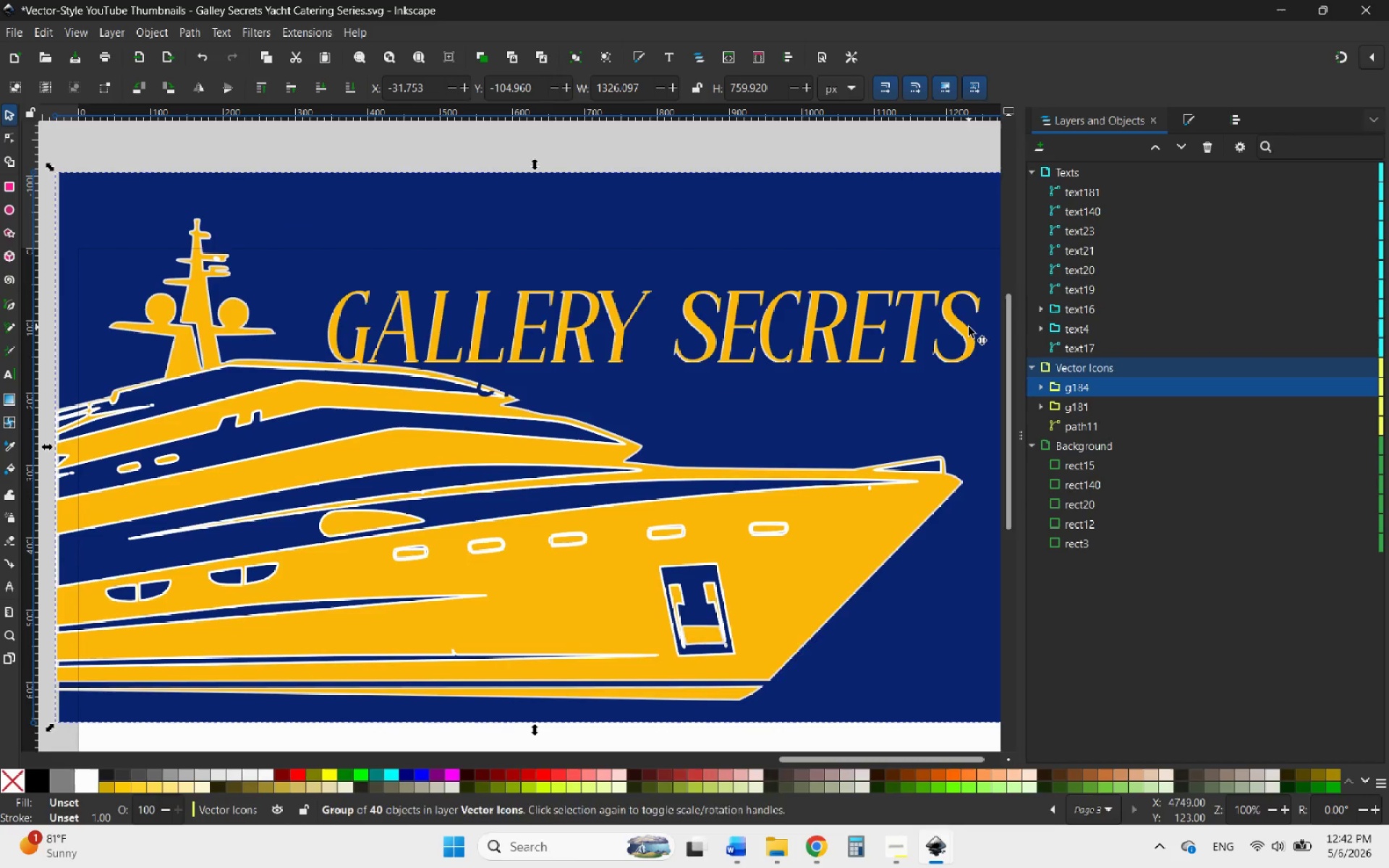 
key(Control+Z)
 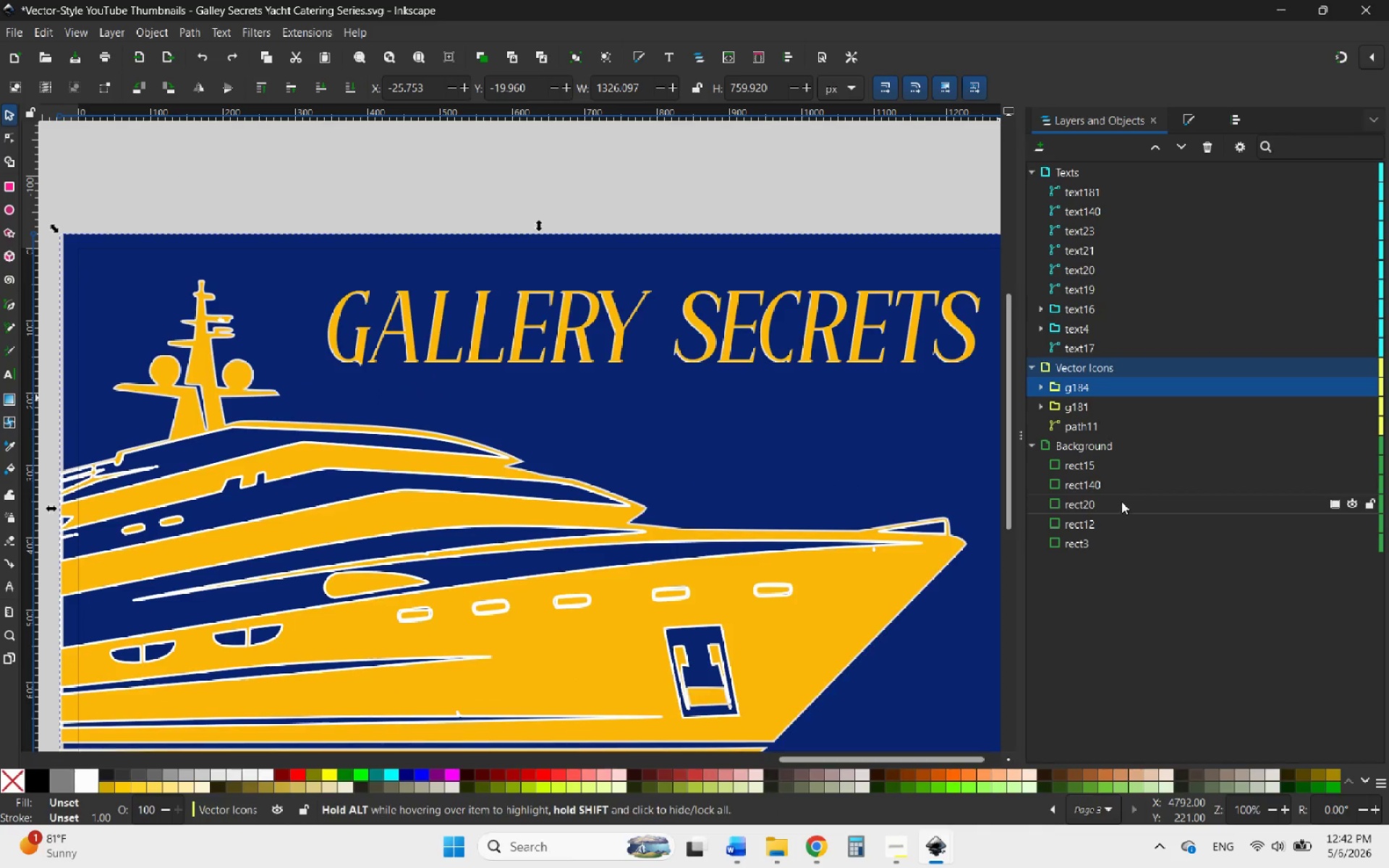 
left_click([1121, 501])
 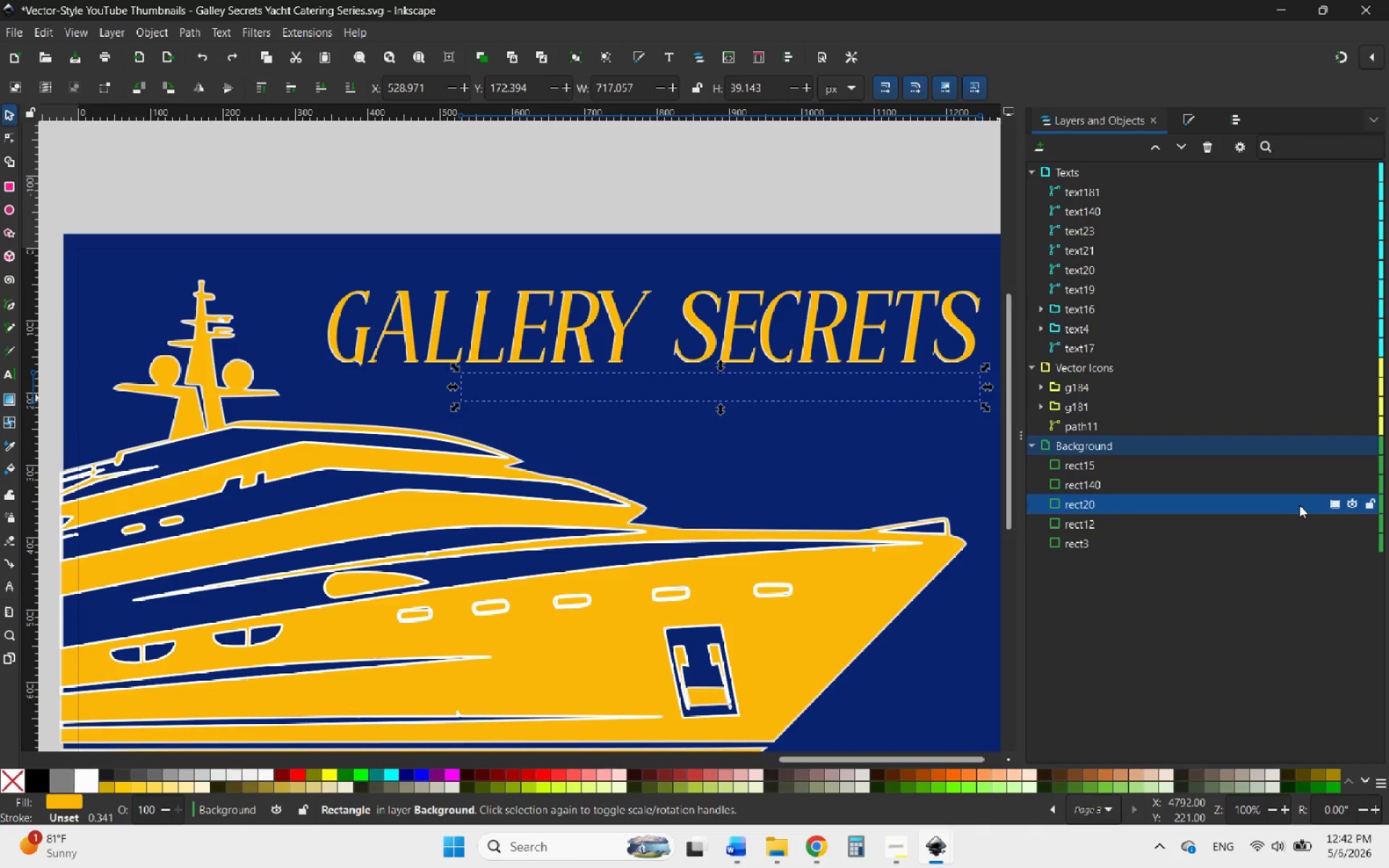 
left_click([1333, 503])
 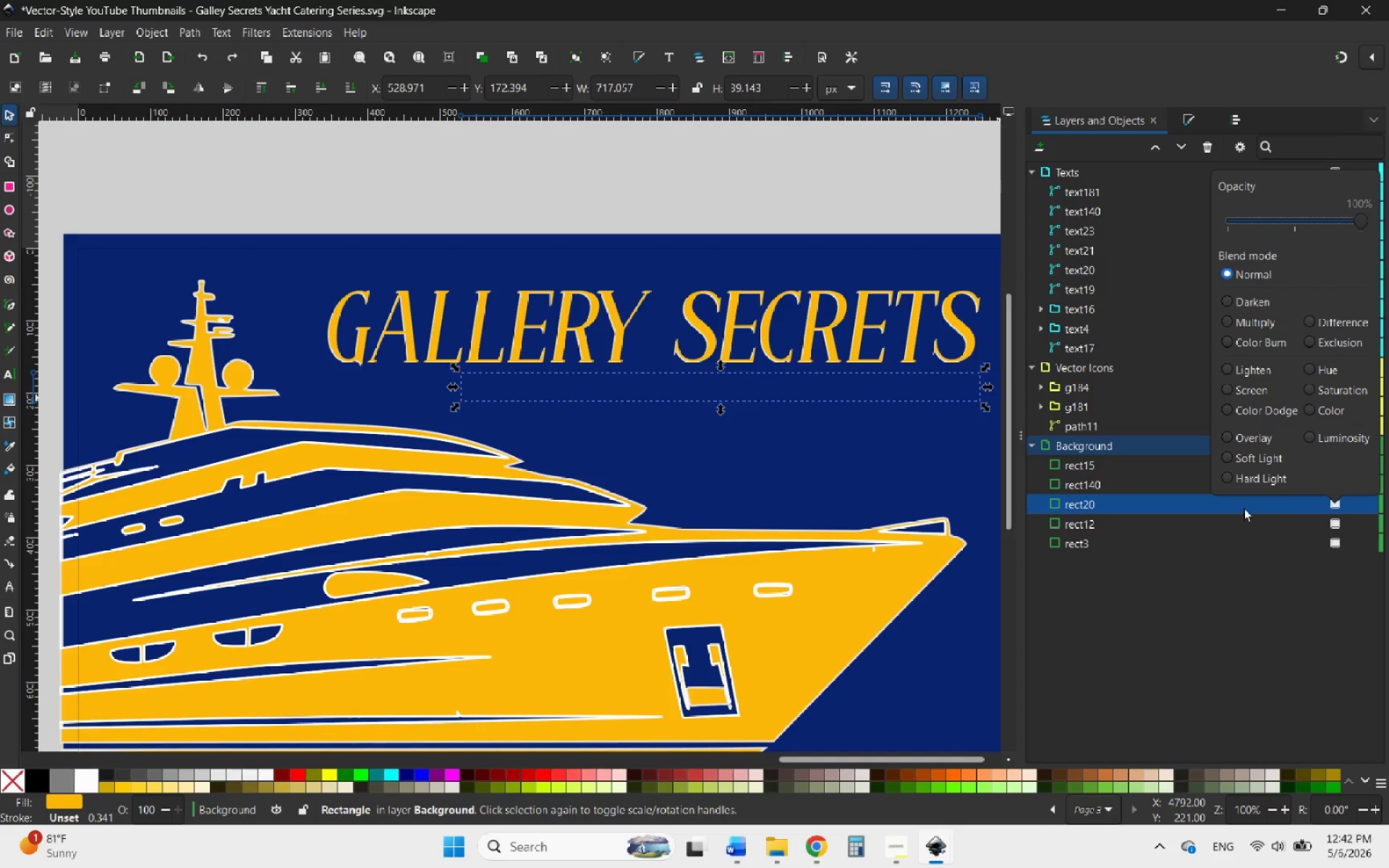 
left_click([1201, 498])
 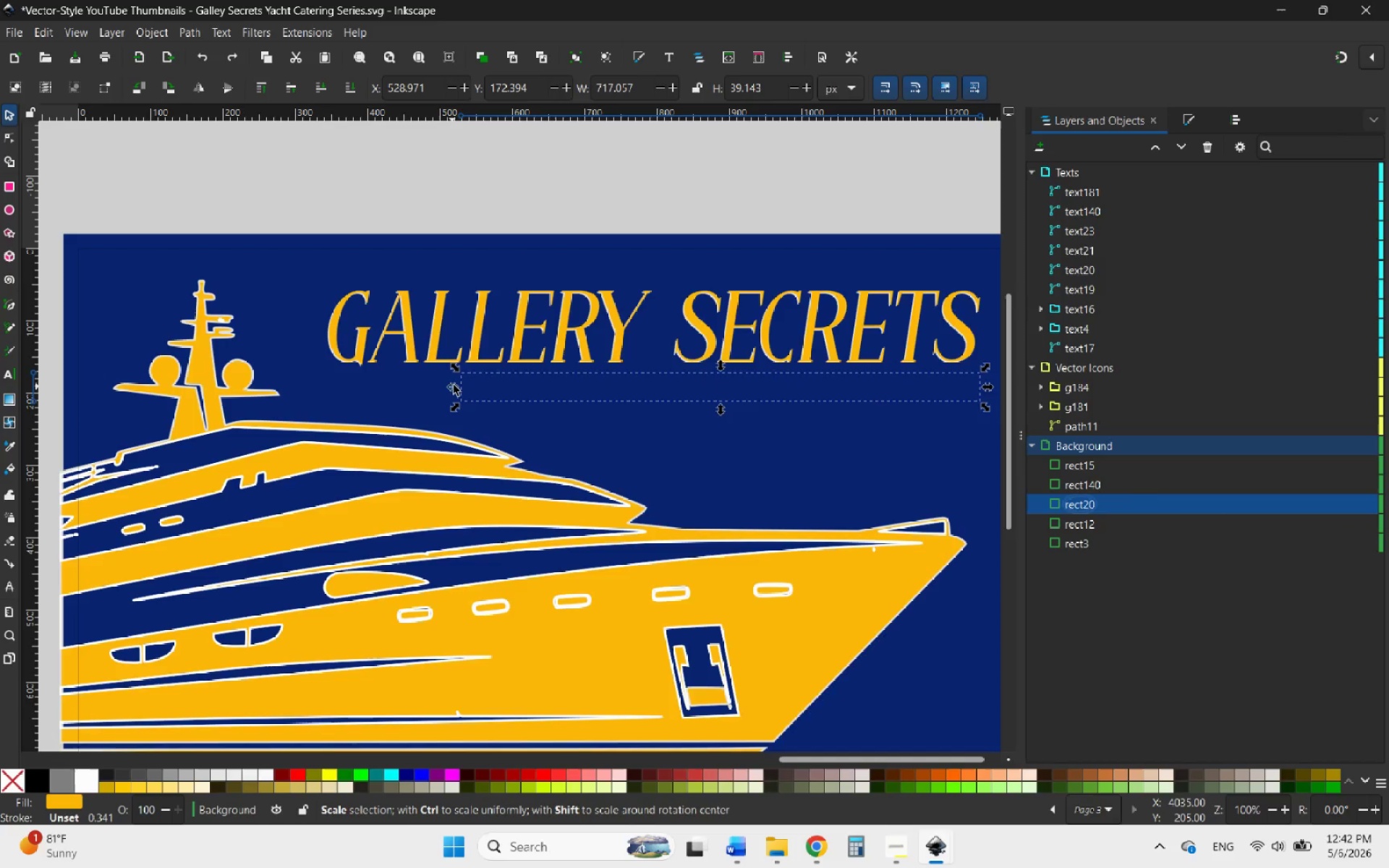 
hold_key(key=ControlLeft, duration=2.08)
scroll: coordinate [512, 388], scroll_direction: none, amount: 0.0
 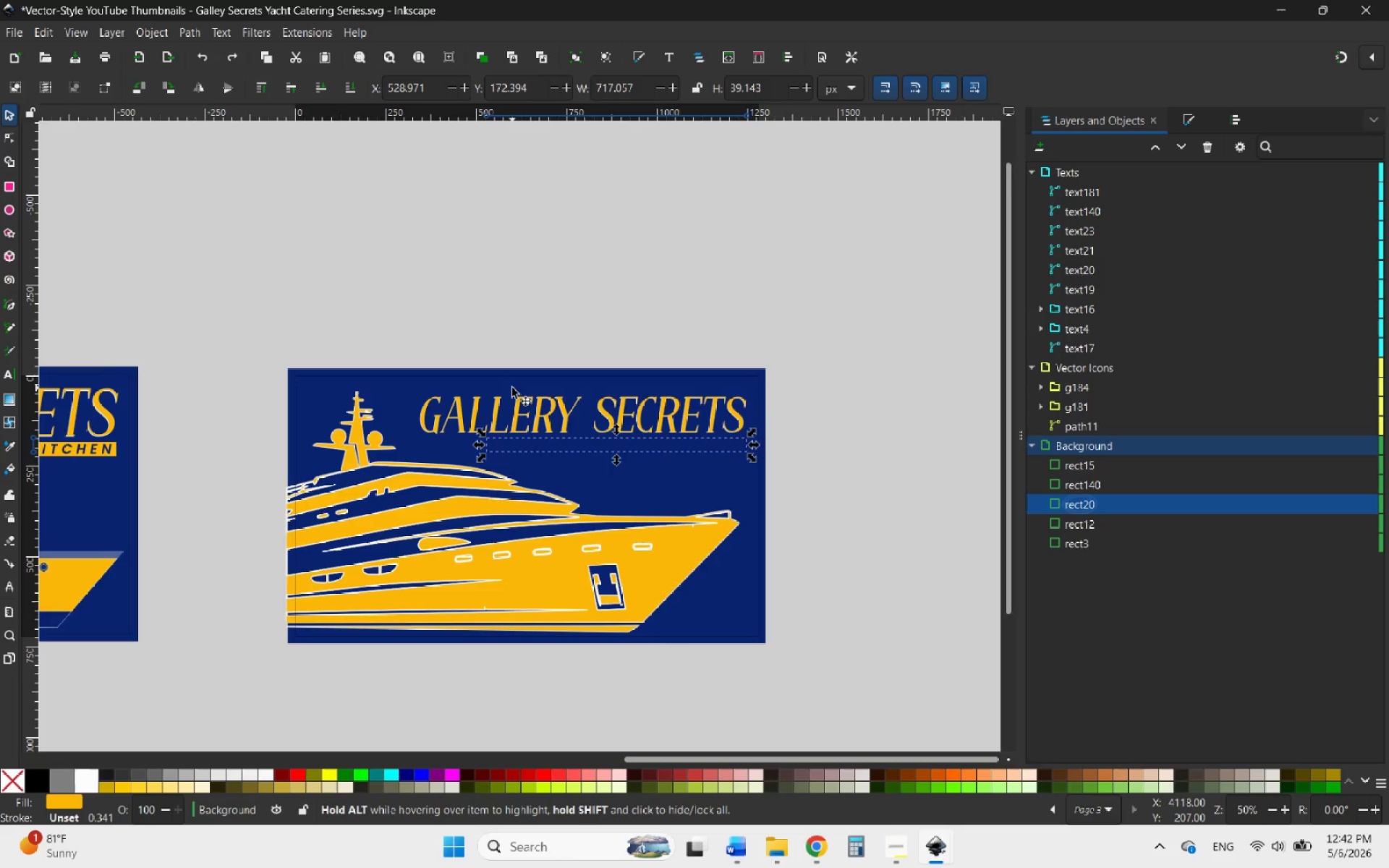 
scroll: coordinate [512, 388], scroll_direction: down, amount: 1.0
 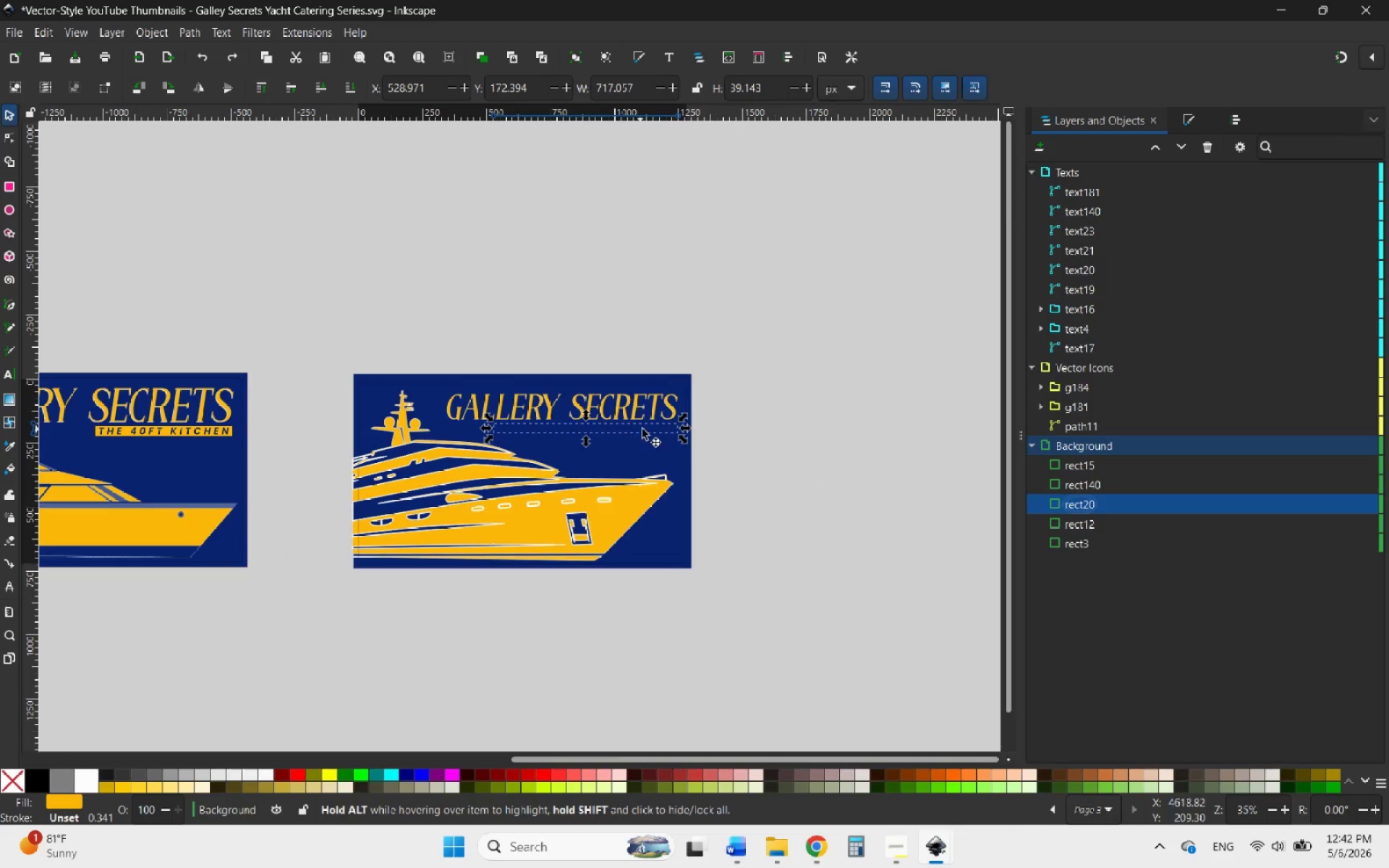 
scroll: coordinate [655, 429], scroll_direction: up, amount: 3.0
 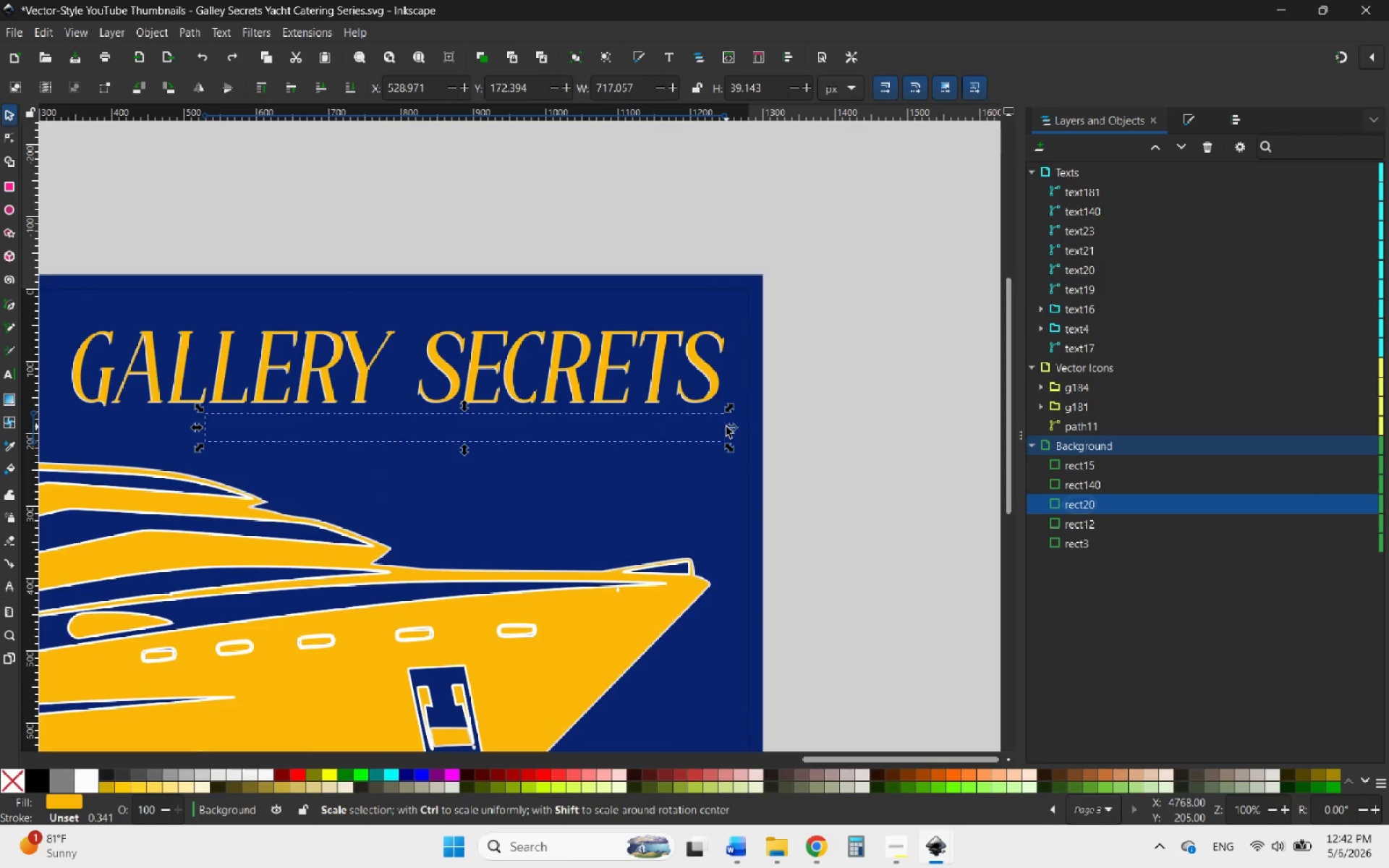 
left_click_drag(start_coordinate=[726, 427], to_coordinate=[806, 423])
 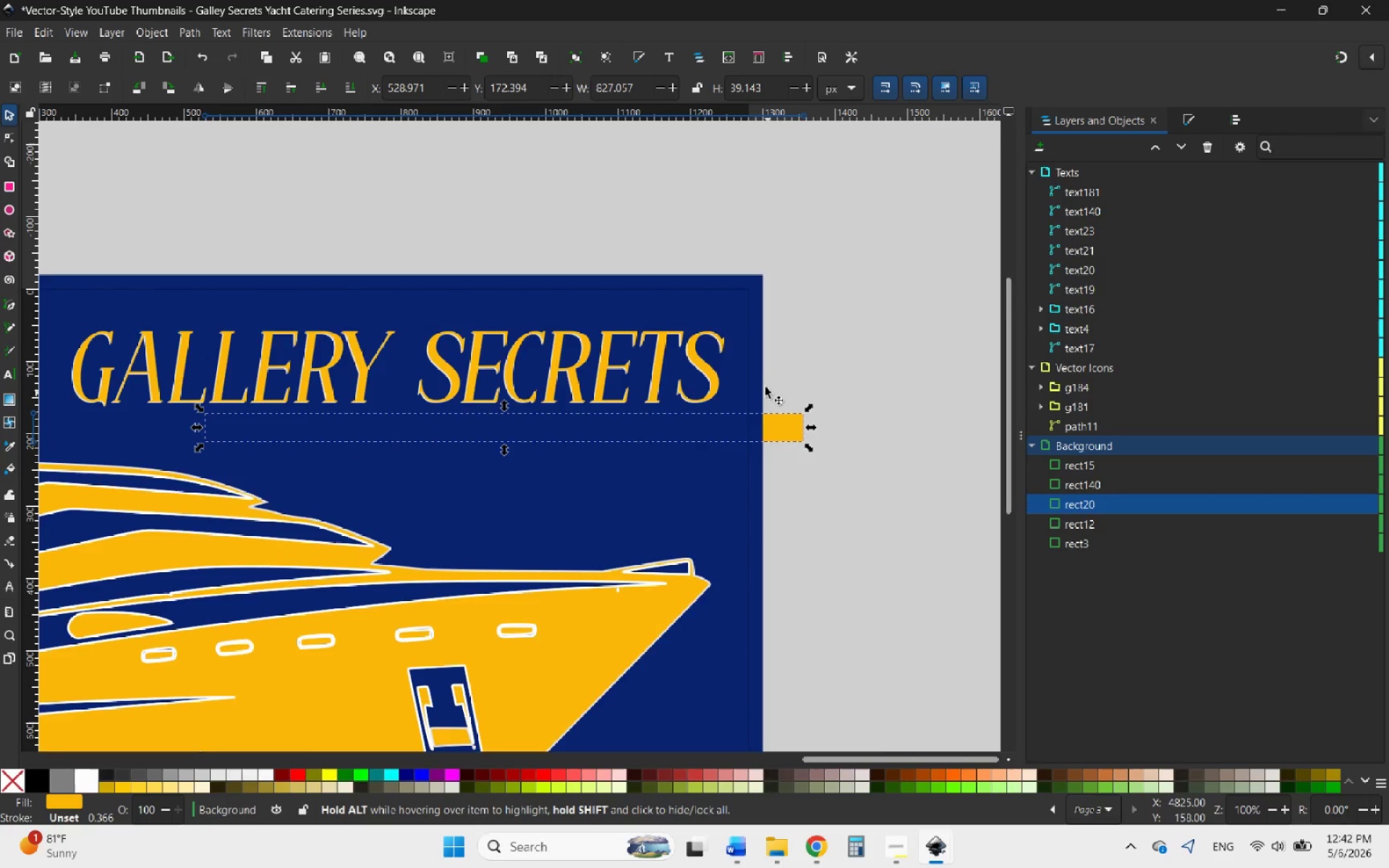 
left_click([755, 361])
 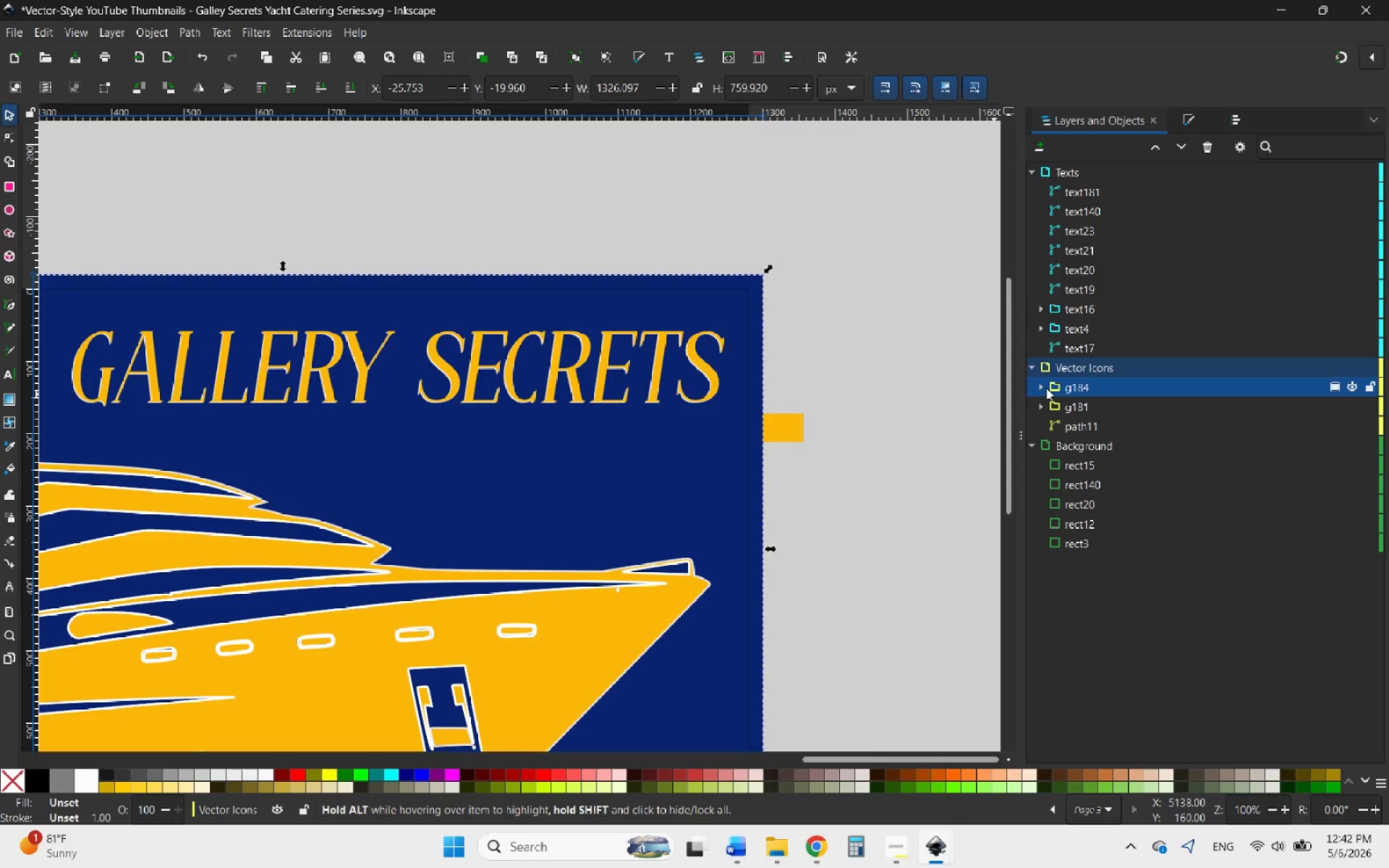 
left_click([1042, 387])
 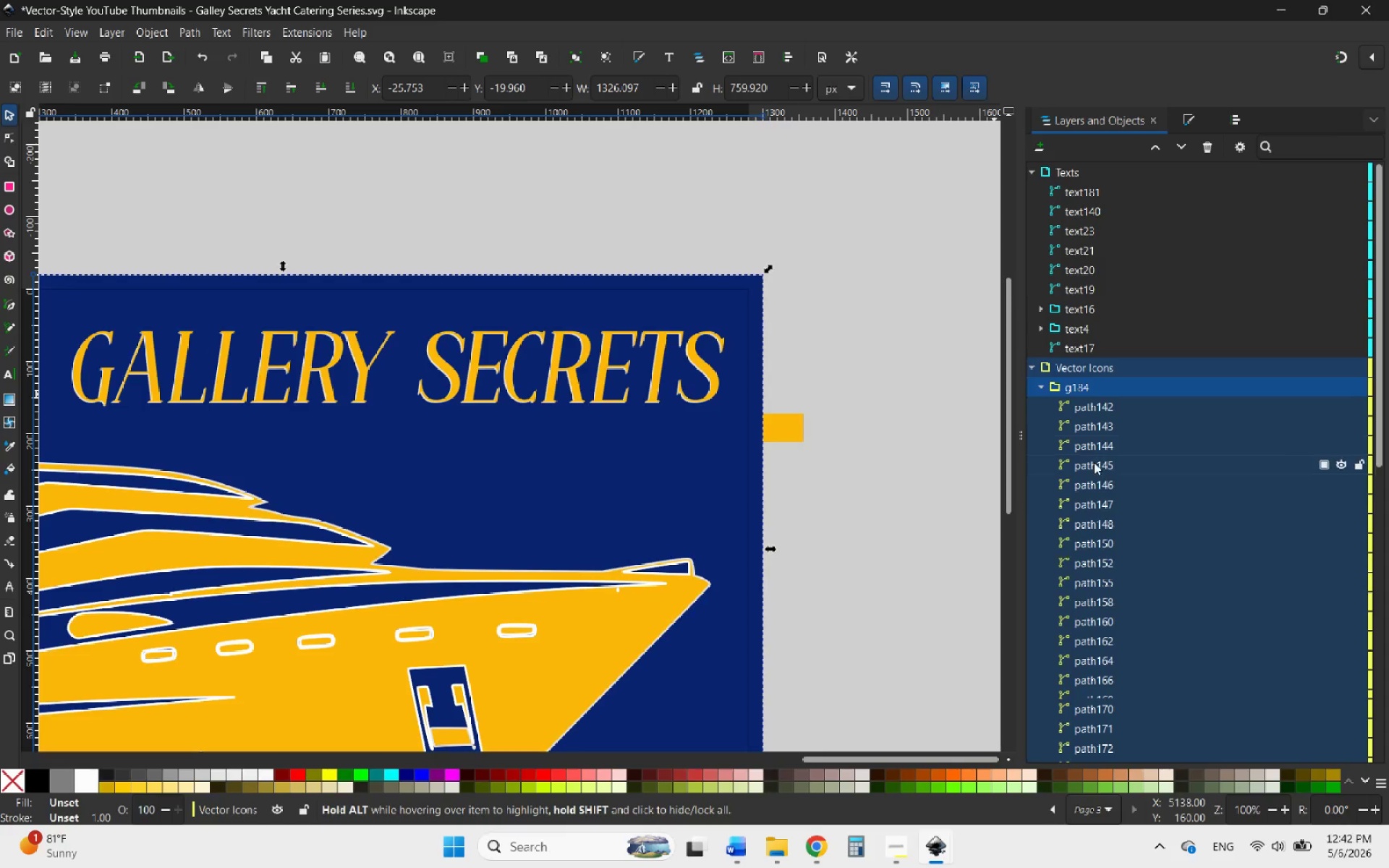 
scroll: coordinate [1117, 518], scroll_direction: down, amount: 11.0
 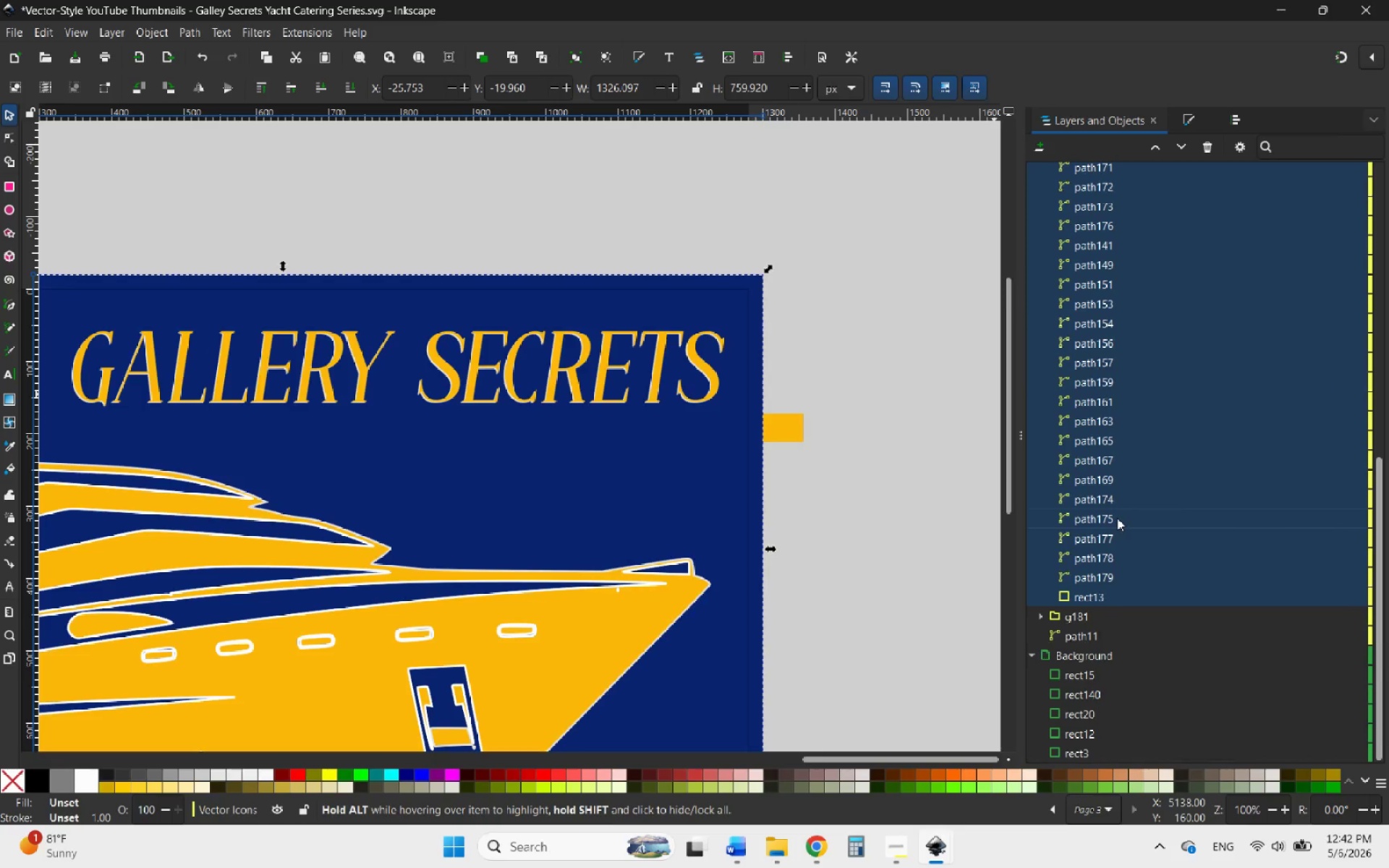 
scroll: coordinate [1117, 518], scroll_direction: up, amount: 7.0
 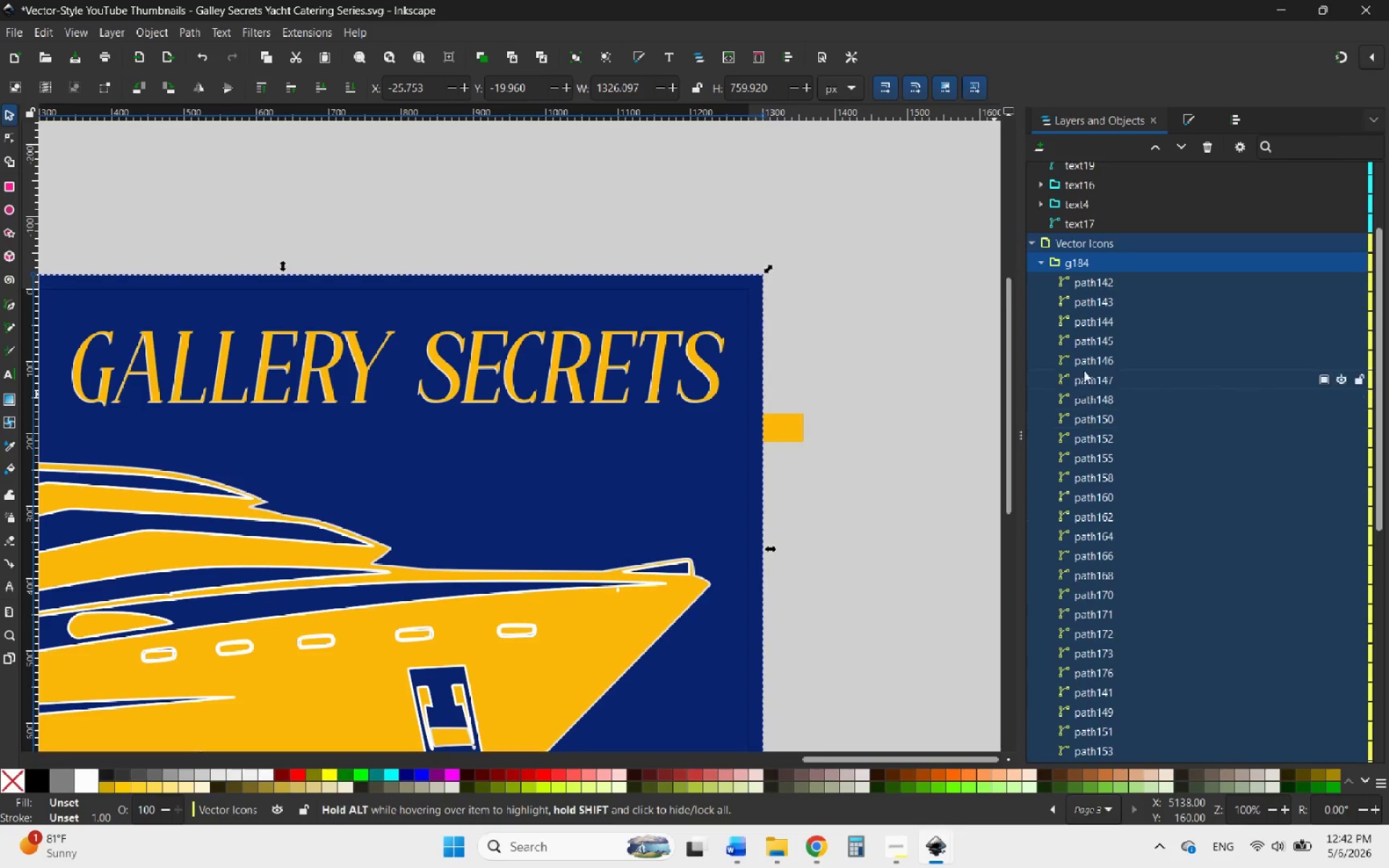 
scroll: coordinate [1084, 373], scroll_direction: down, amount: 8.0
 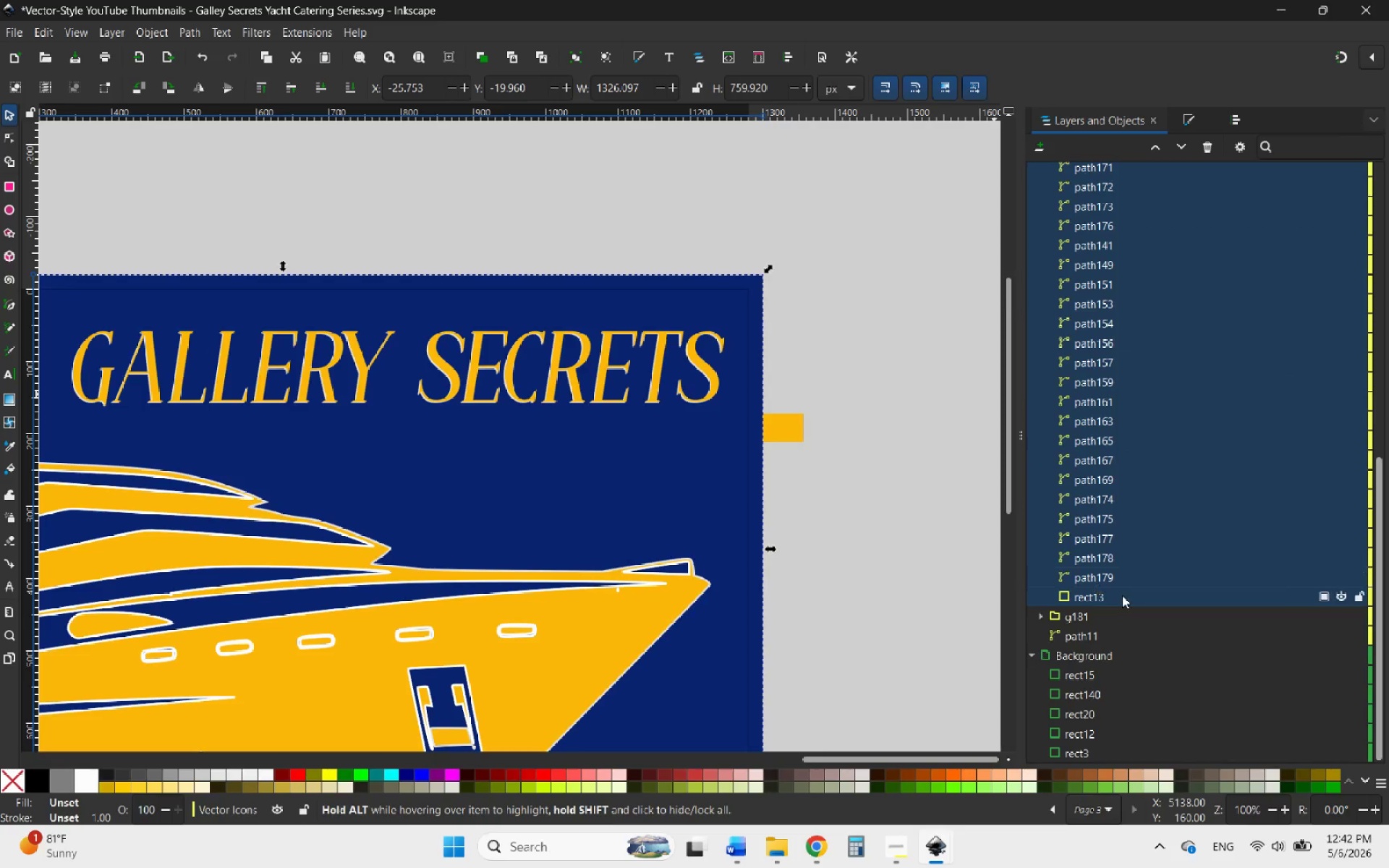 
left_click([1123, 595])
 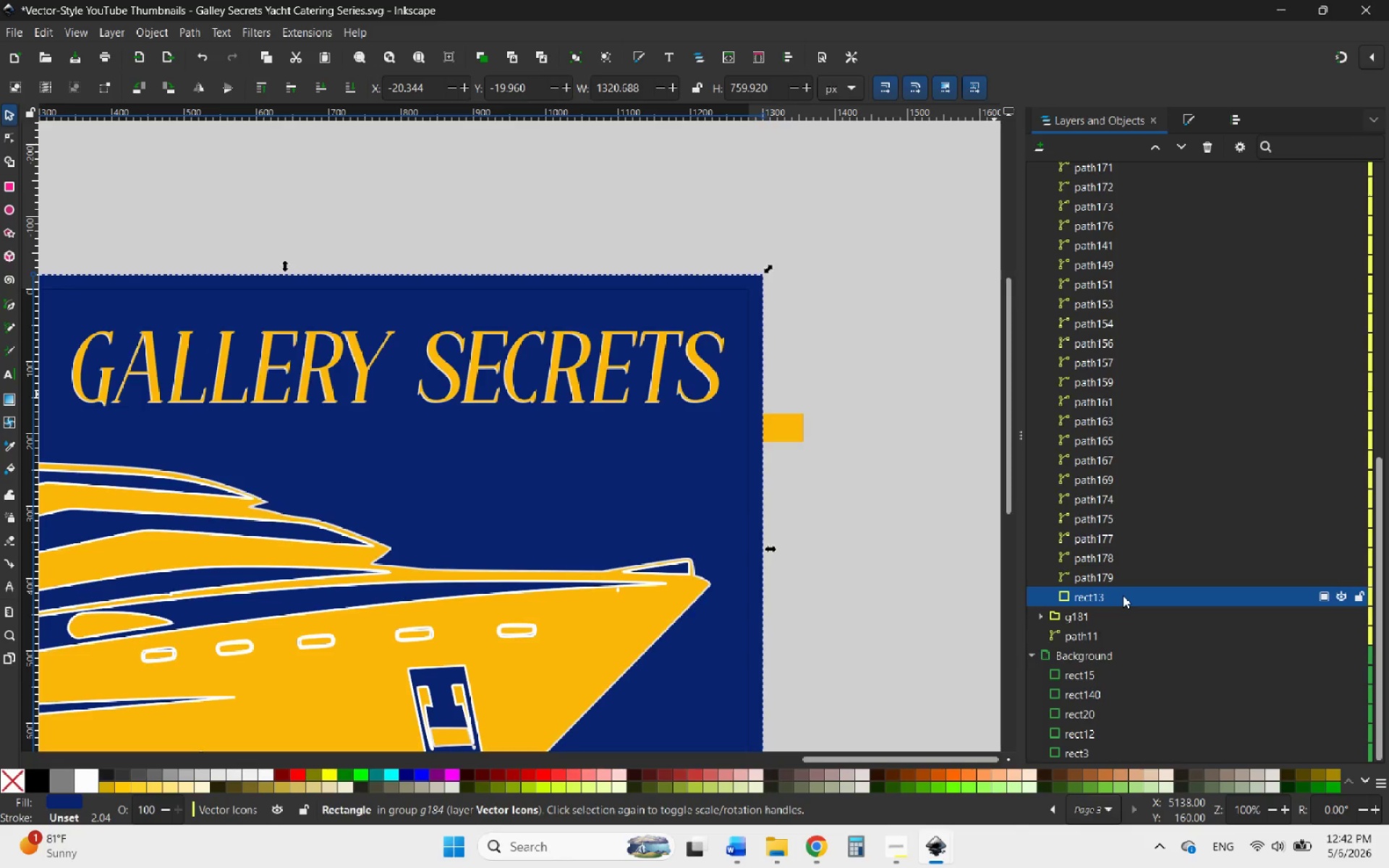 
left_click_drag(start_coordinate=[1123, 595], to_coordinate=[1137, 665])
 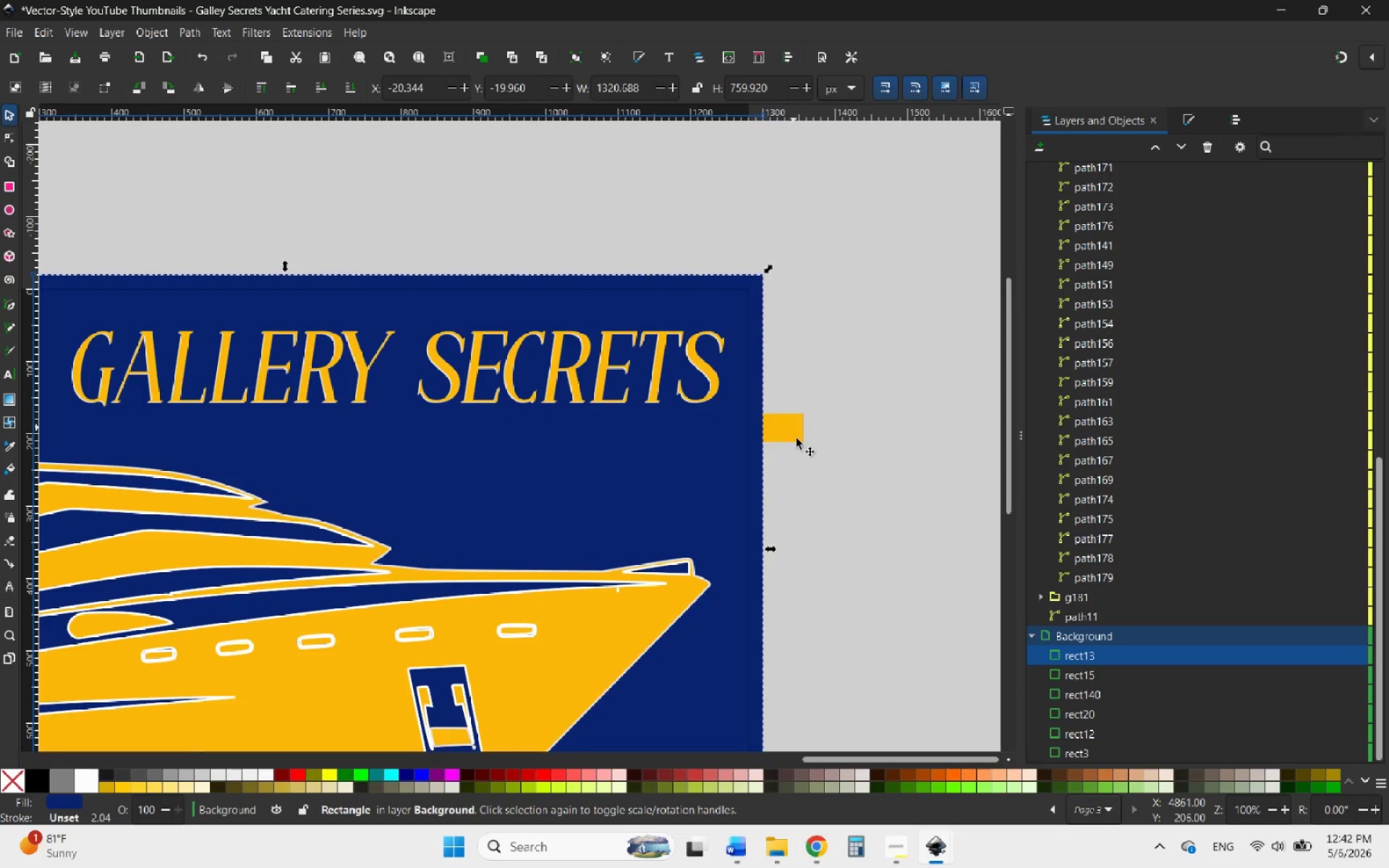 
hold_key(key=ControlLeft, duration=0.5)
scroll: coordinate [933, 539], scroll_direction: down, amount: 5.0
 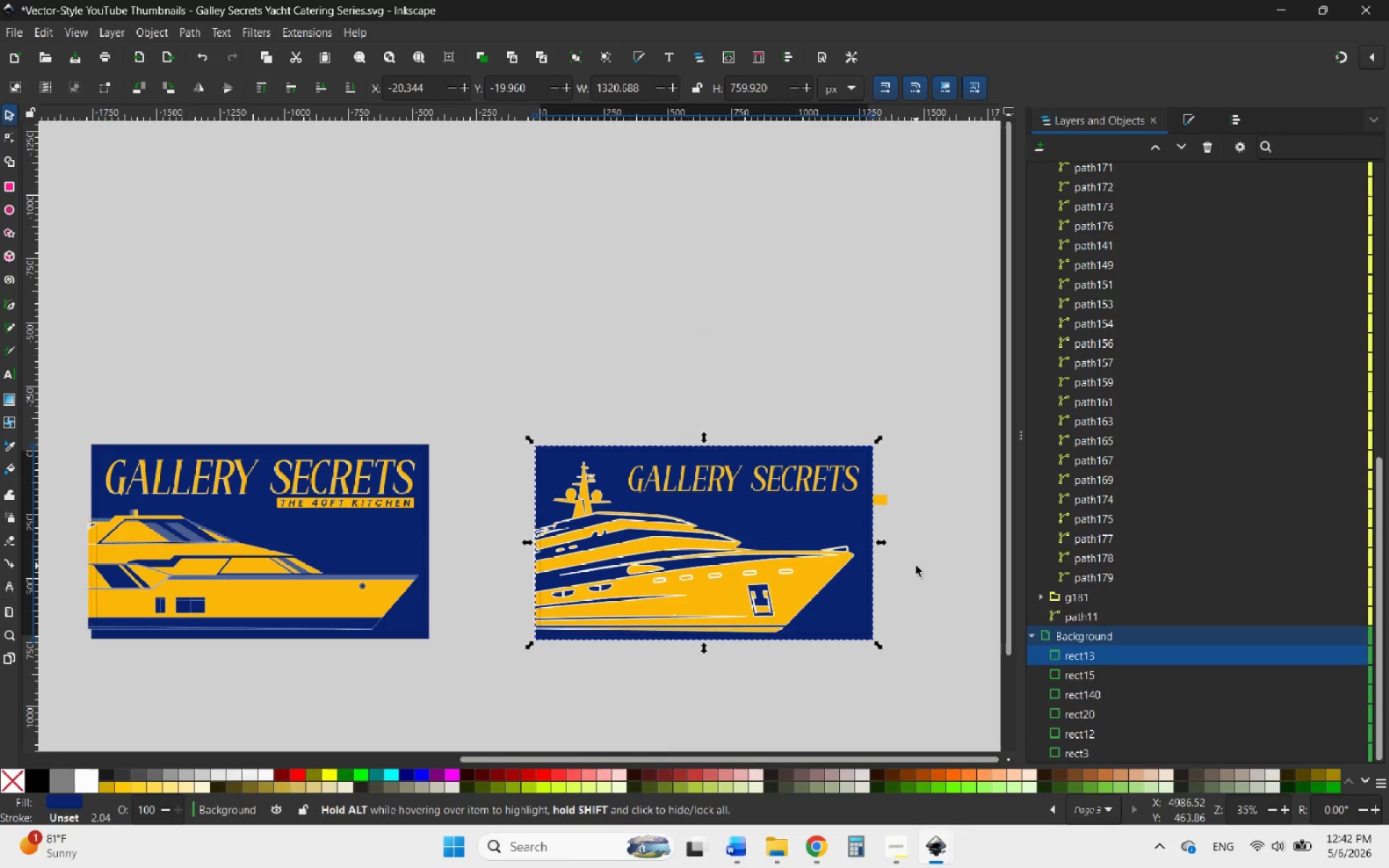 
left_click([916, 566])
 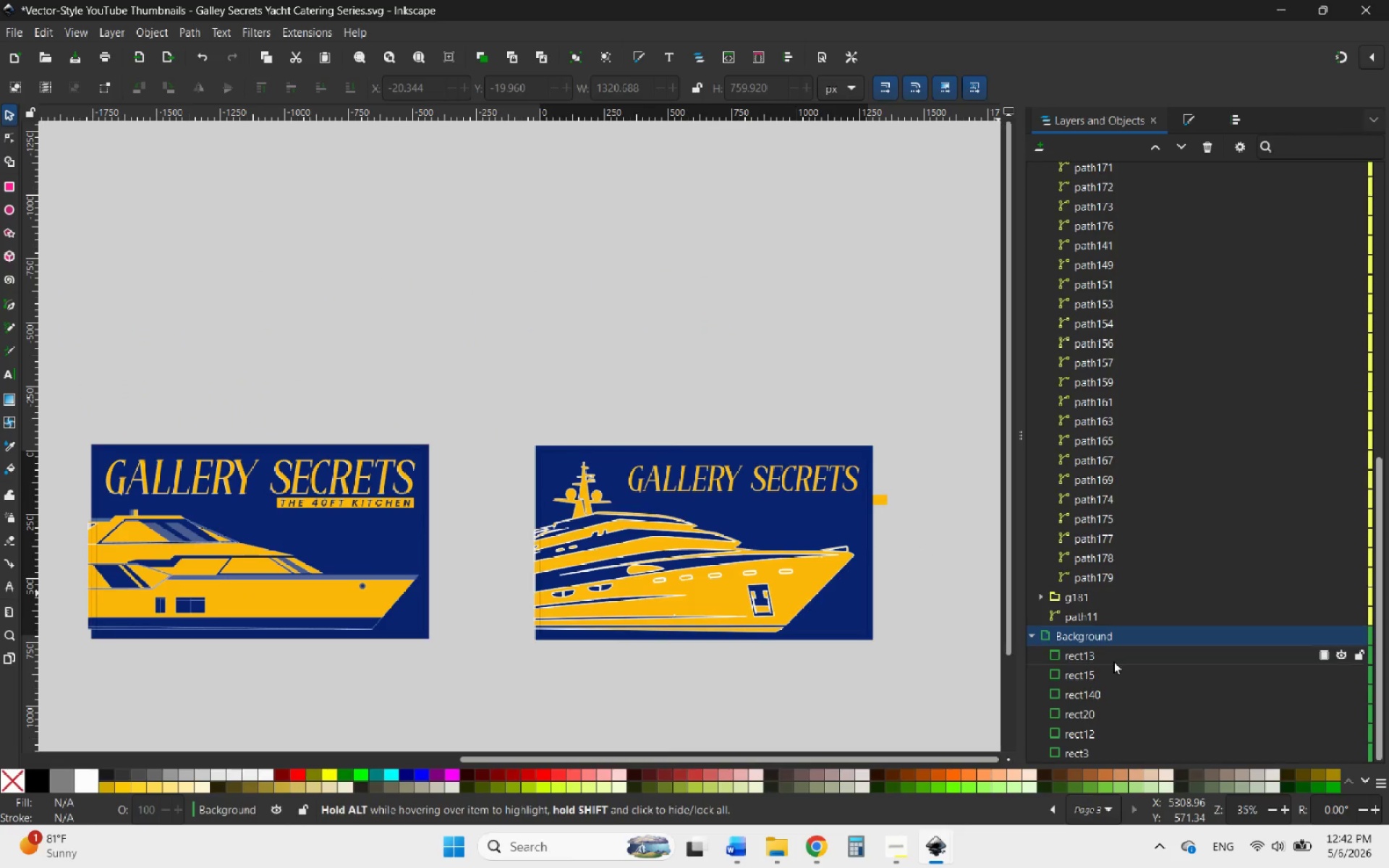 
left_click([1113, 661])
 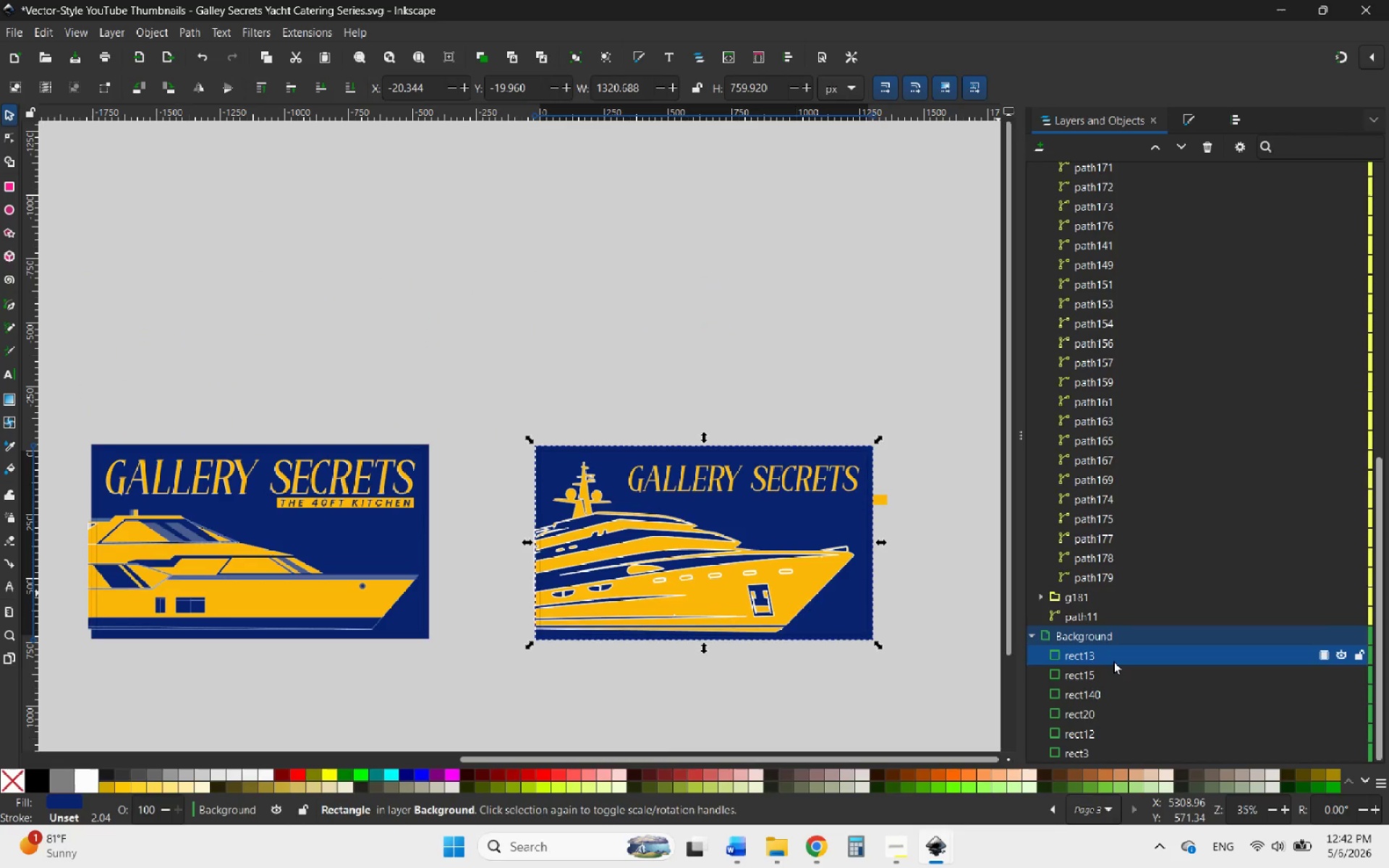 
left_click_drag(start_coordinate=[1113, 661], to_coordinate=[1110, 740])
 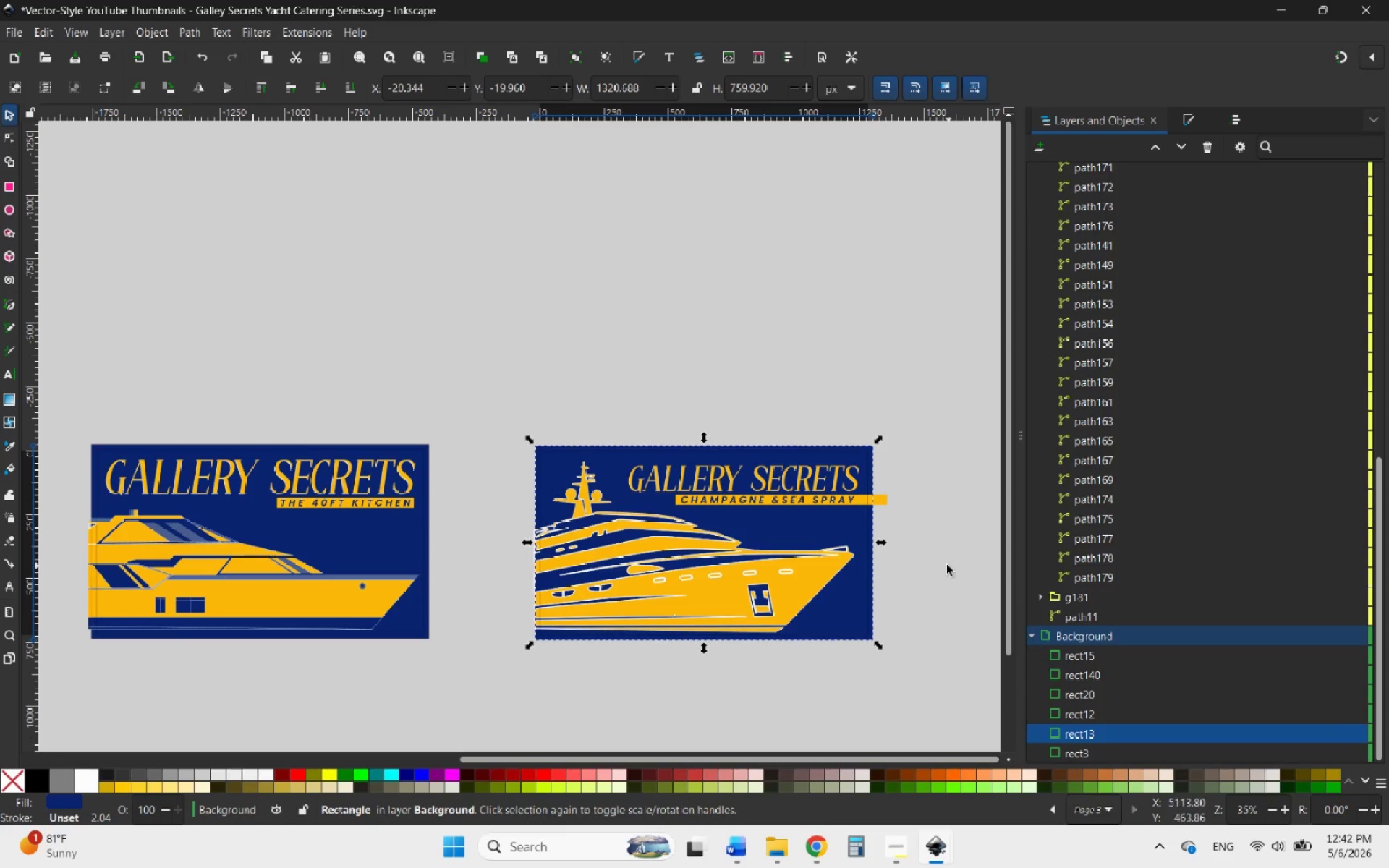 
scroll: coordinate [1097, 722], scroll_direction: down, amount: 7.0
 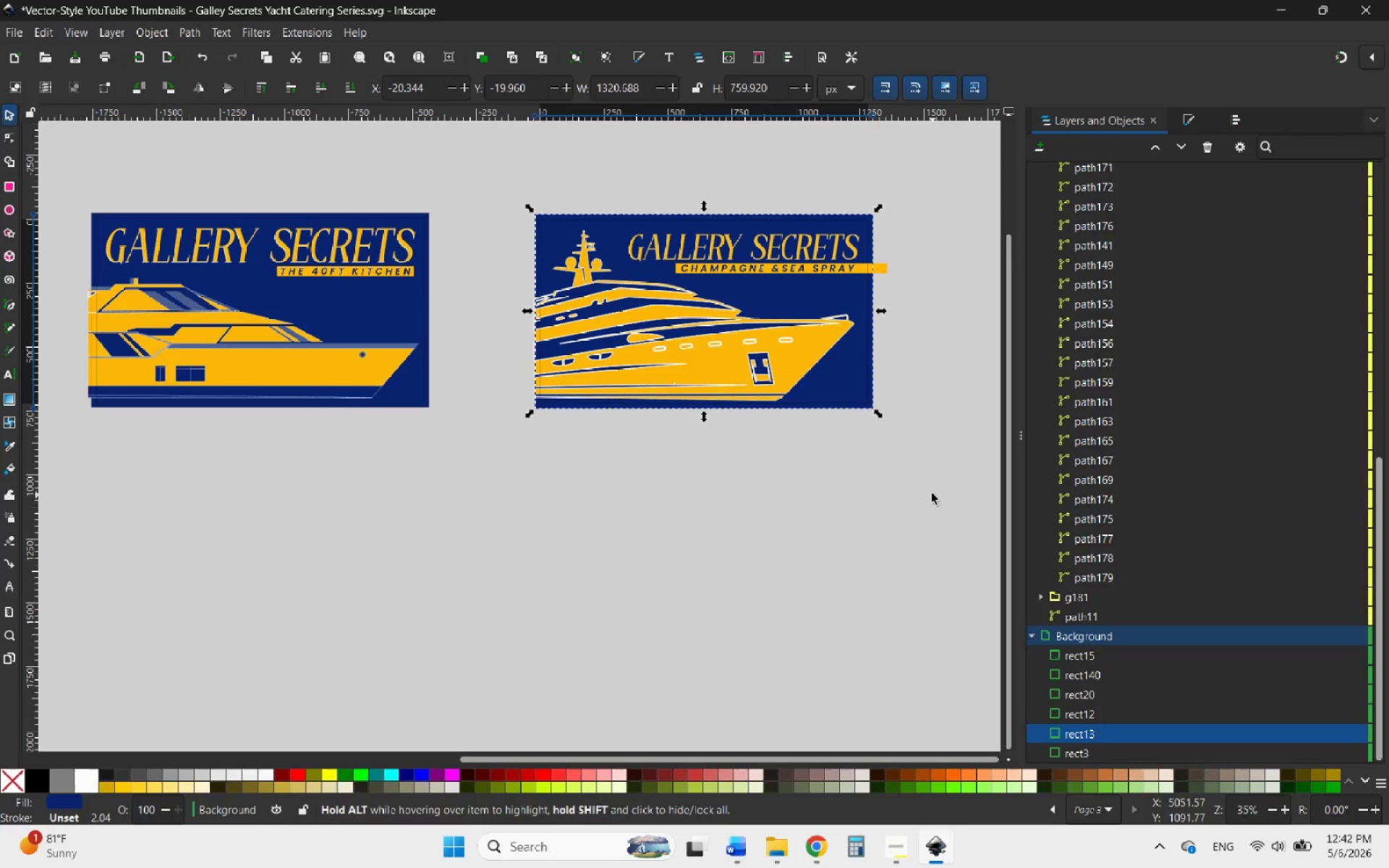 
left_click([931, 493])
 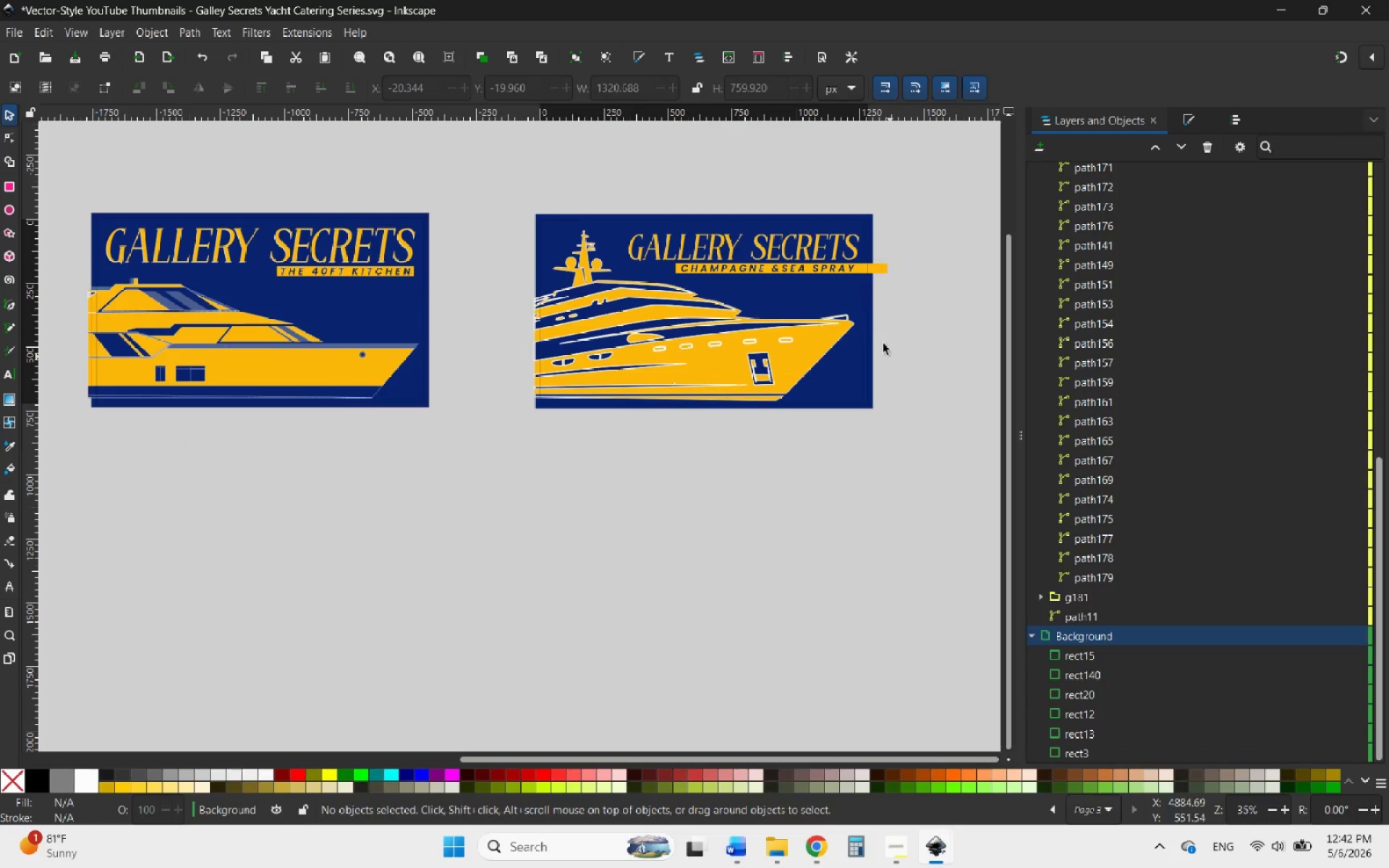 
hold_key(key=ControlLeft, duration=1.38)
scroll: coordinate [911, 195], scroll_direction: up, amount: 5.0
 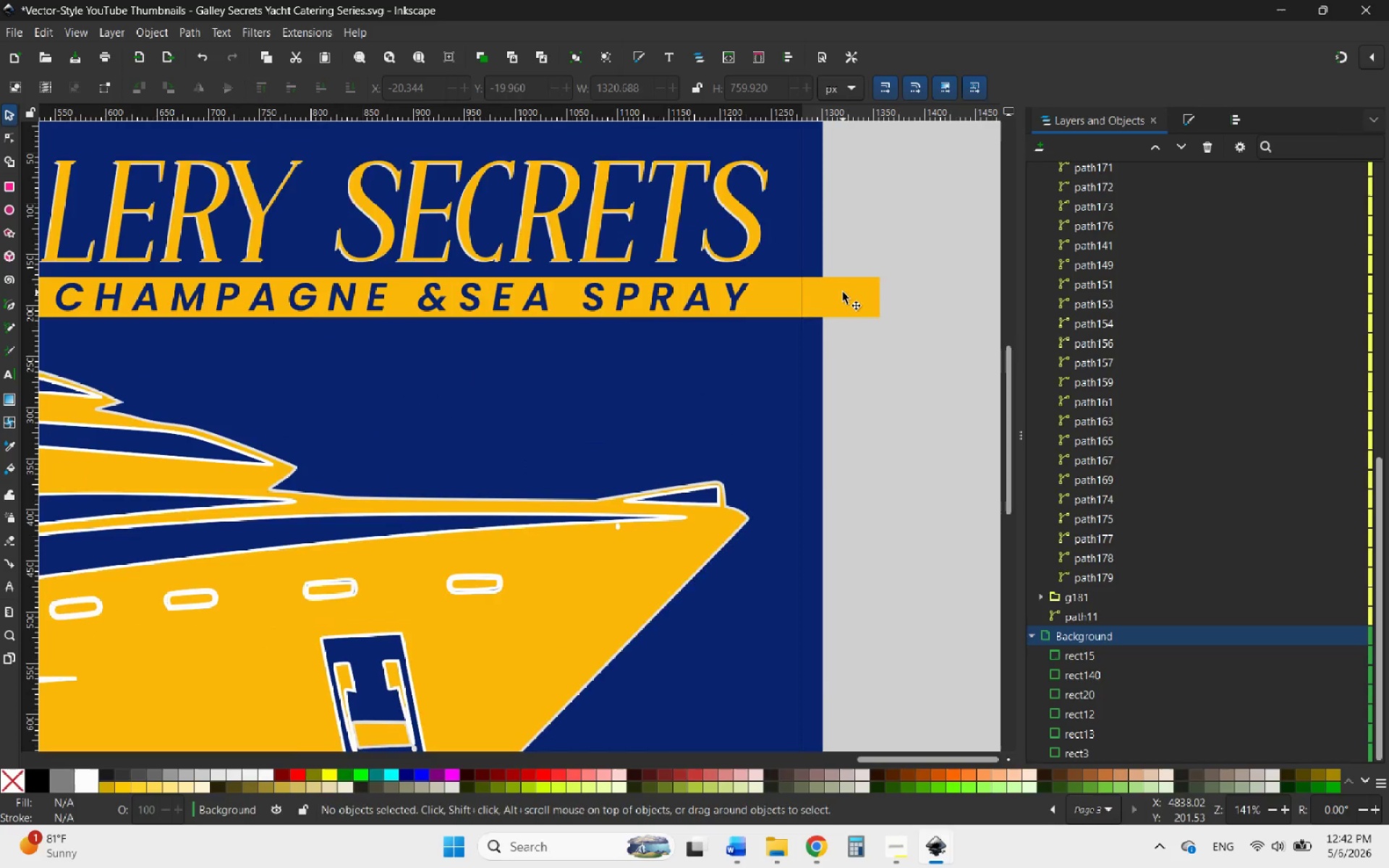 
left_click([843, 292])
 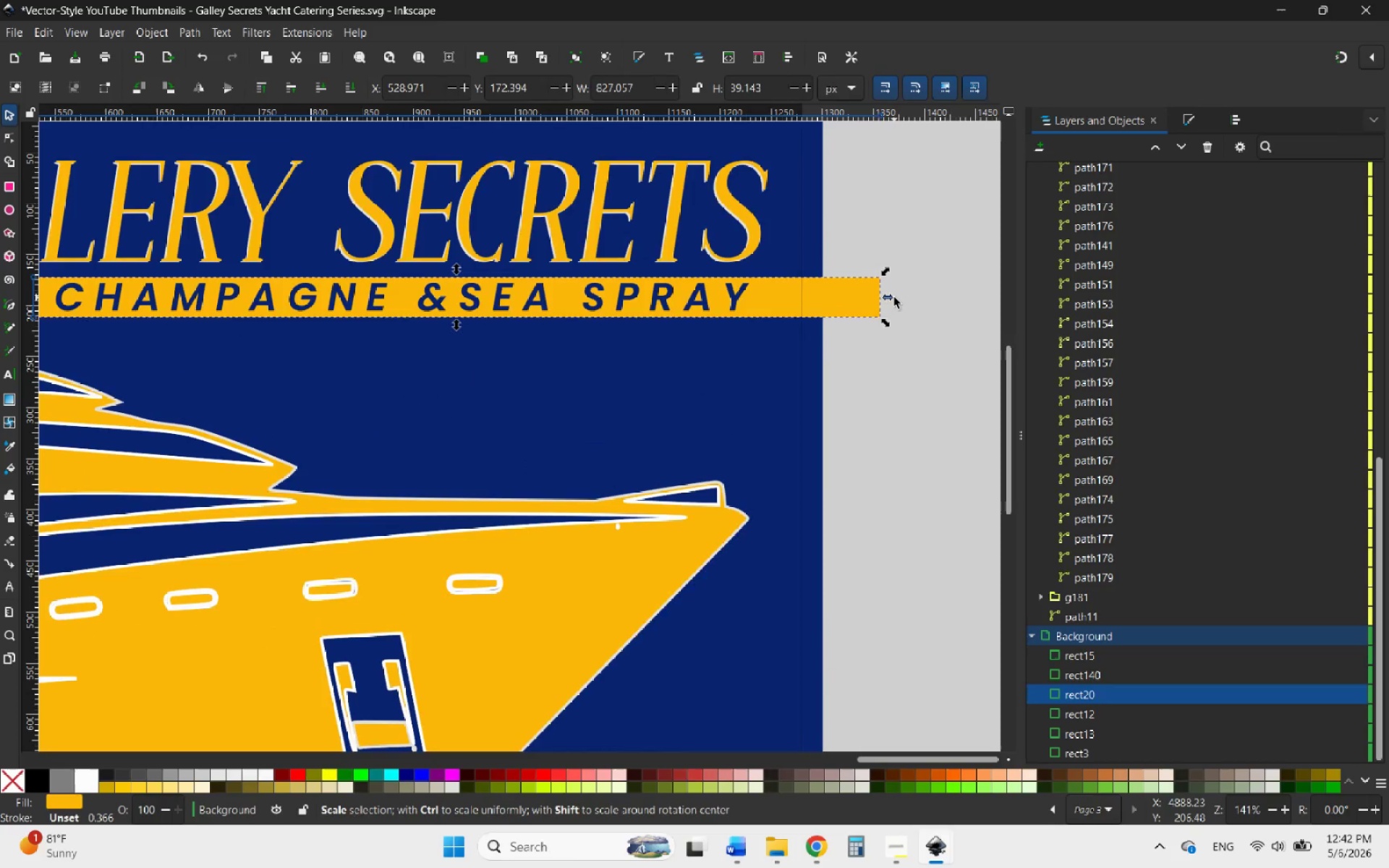 
left_click_drag(start_coordinate=[892, 297], to_coordinate=[771, 322])
 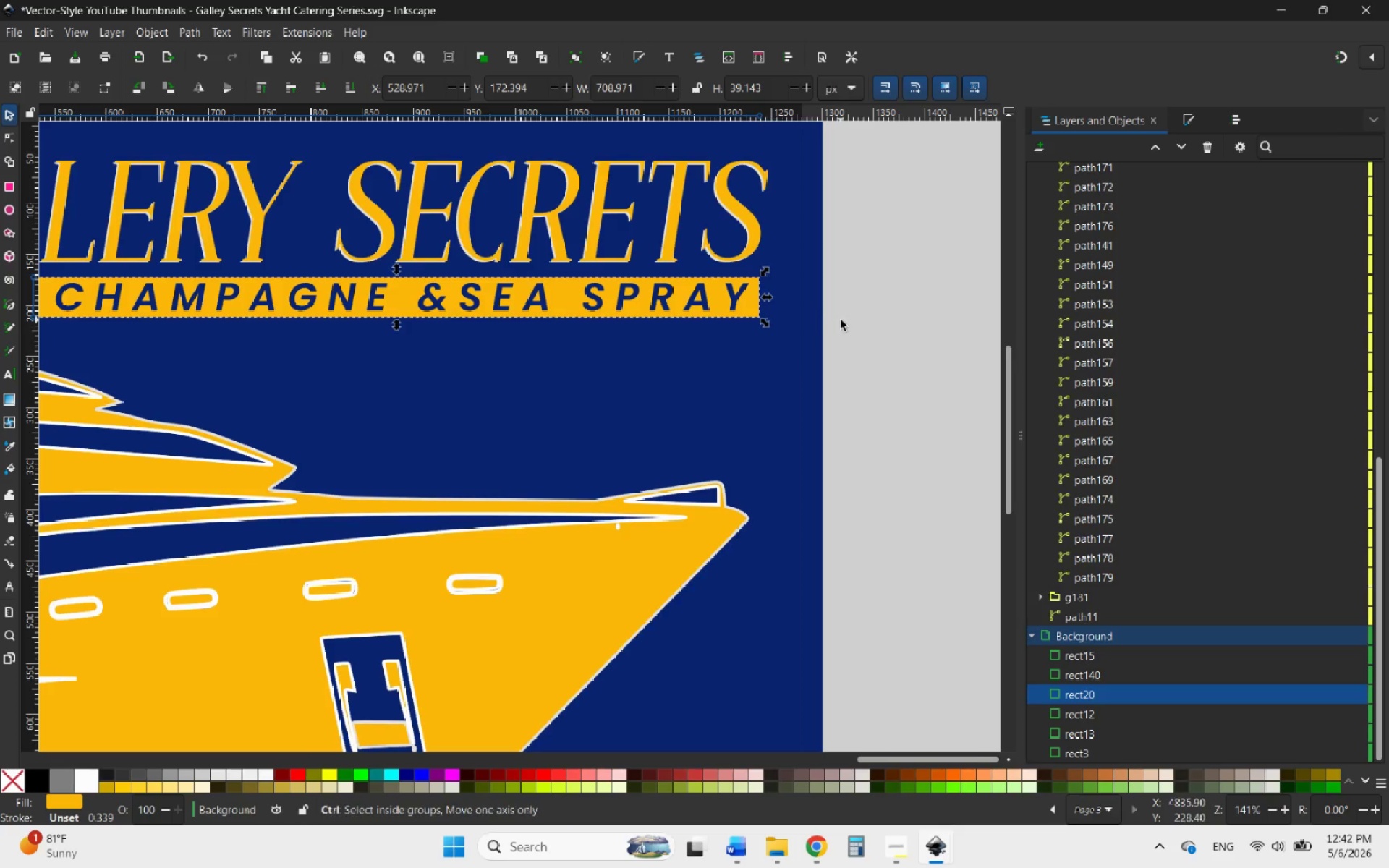 
hold_key(key=ControlLeft, duration=0.52)
scroll: coordinate [841, 320], scroll_direction: down, amount: 1.0
 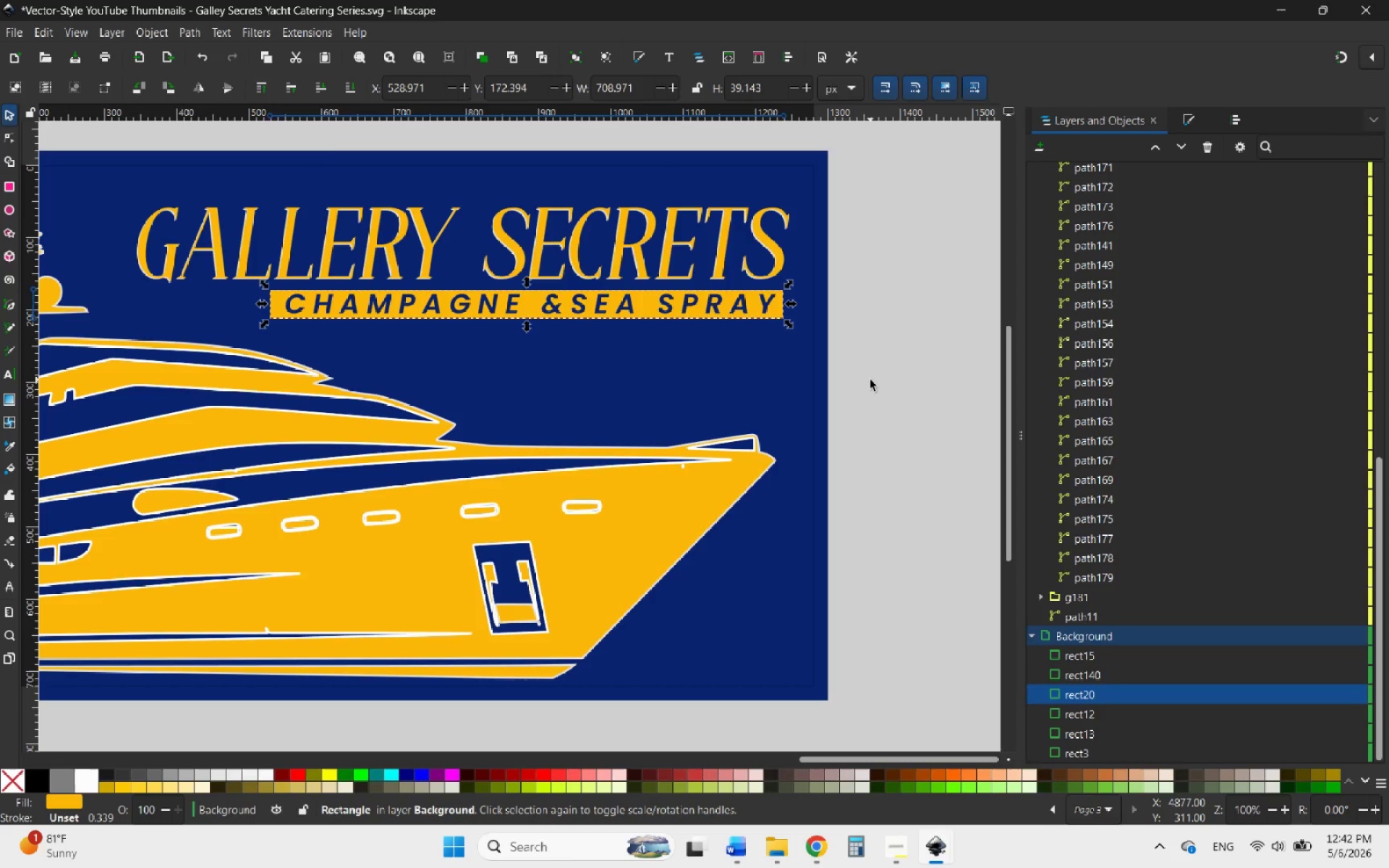 
left_click([870, 380])
 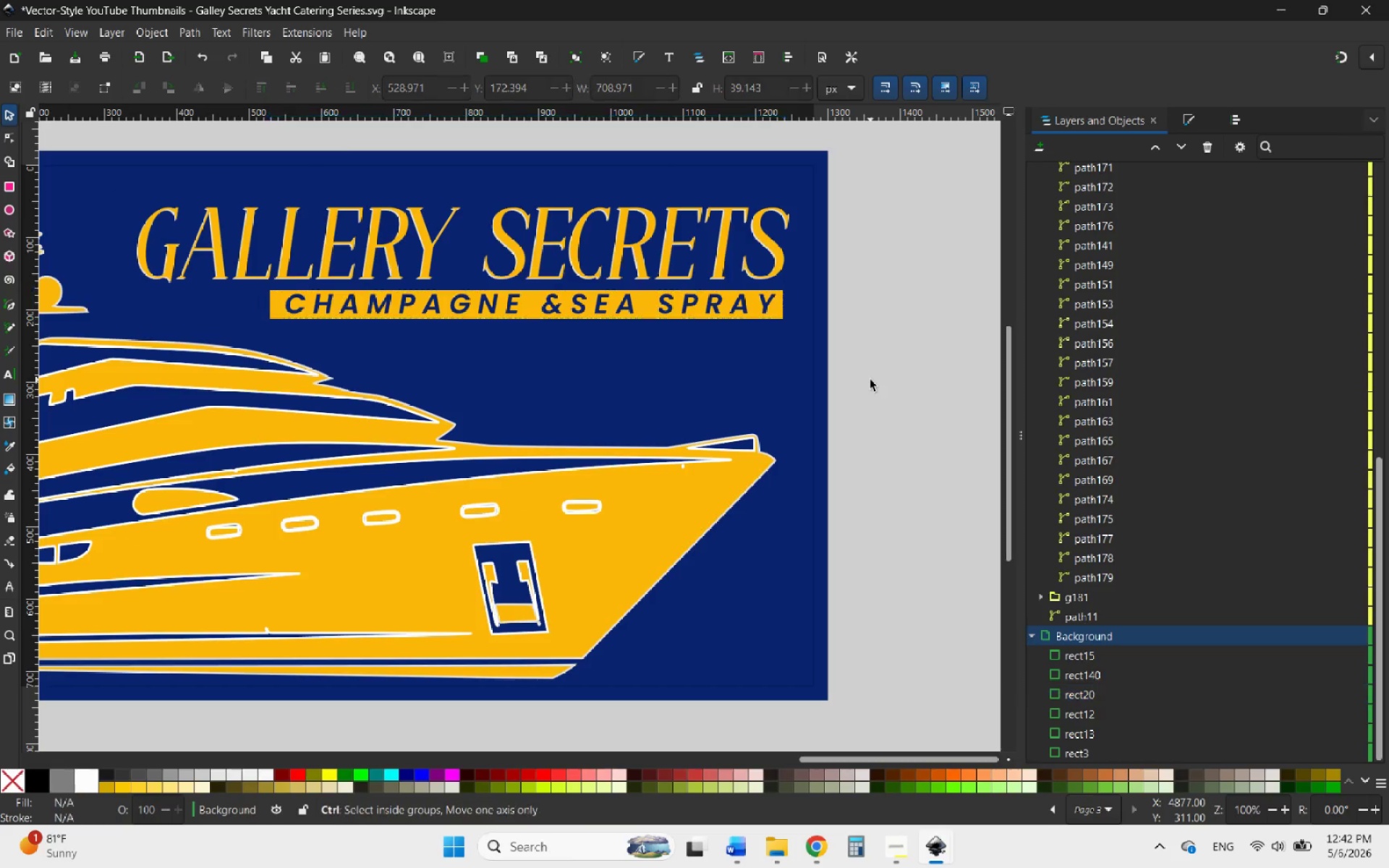 
hold_key(key=ControlLeft, duration=0.81)
scroll: coordinate [874, 371], scroll_direction: down, amount: 6.0
 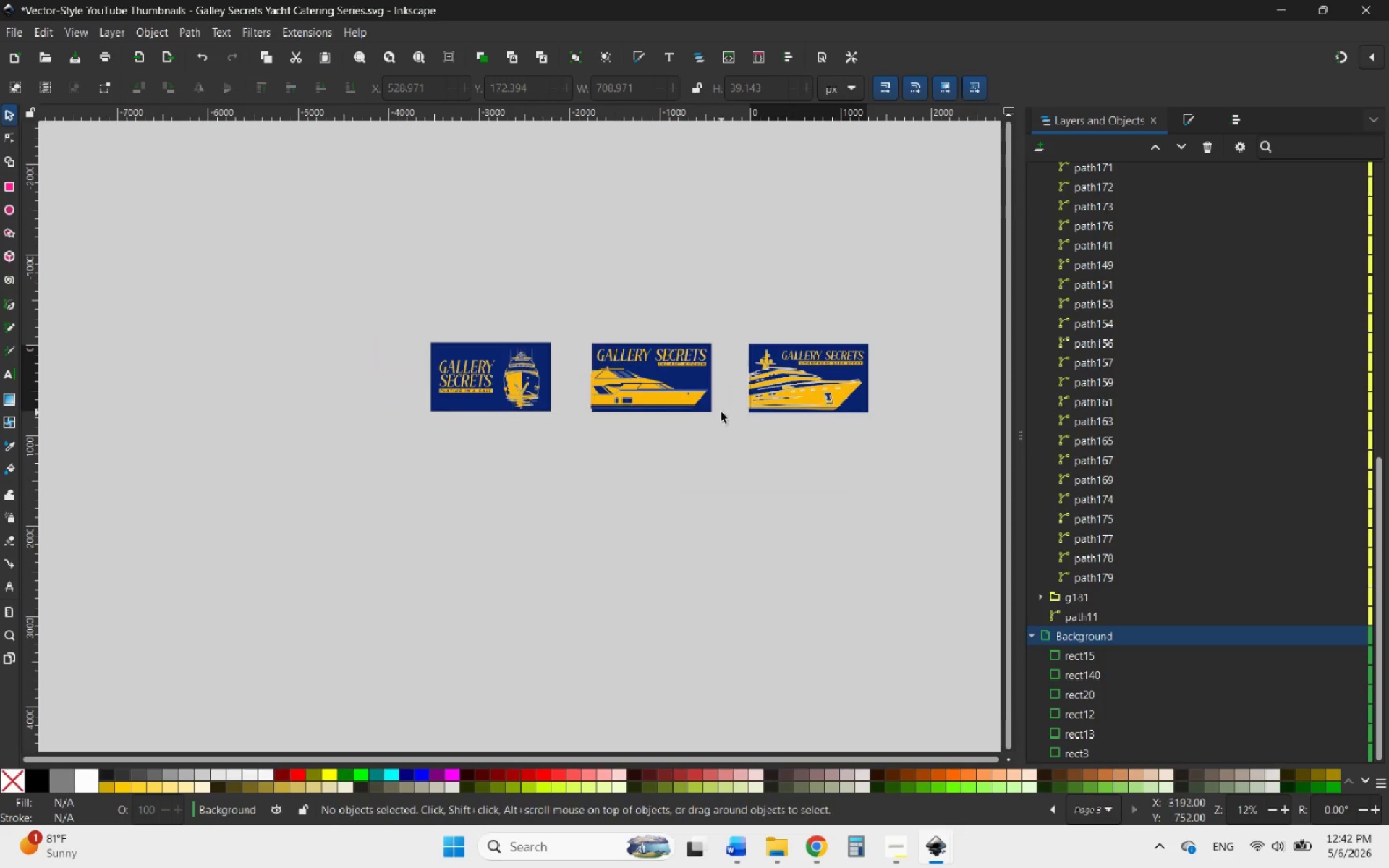 
hold_key(key=ControlLeft, duration=0.88)
scroll: coordinate [646, 326], scroll_direction: up, amount: 2.0
 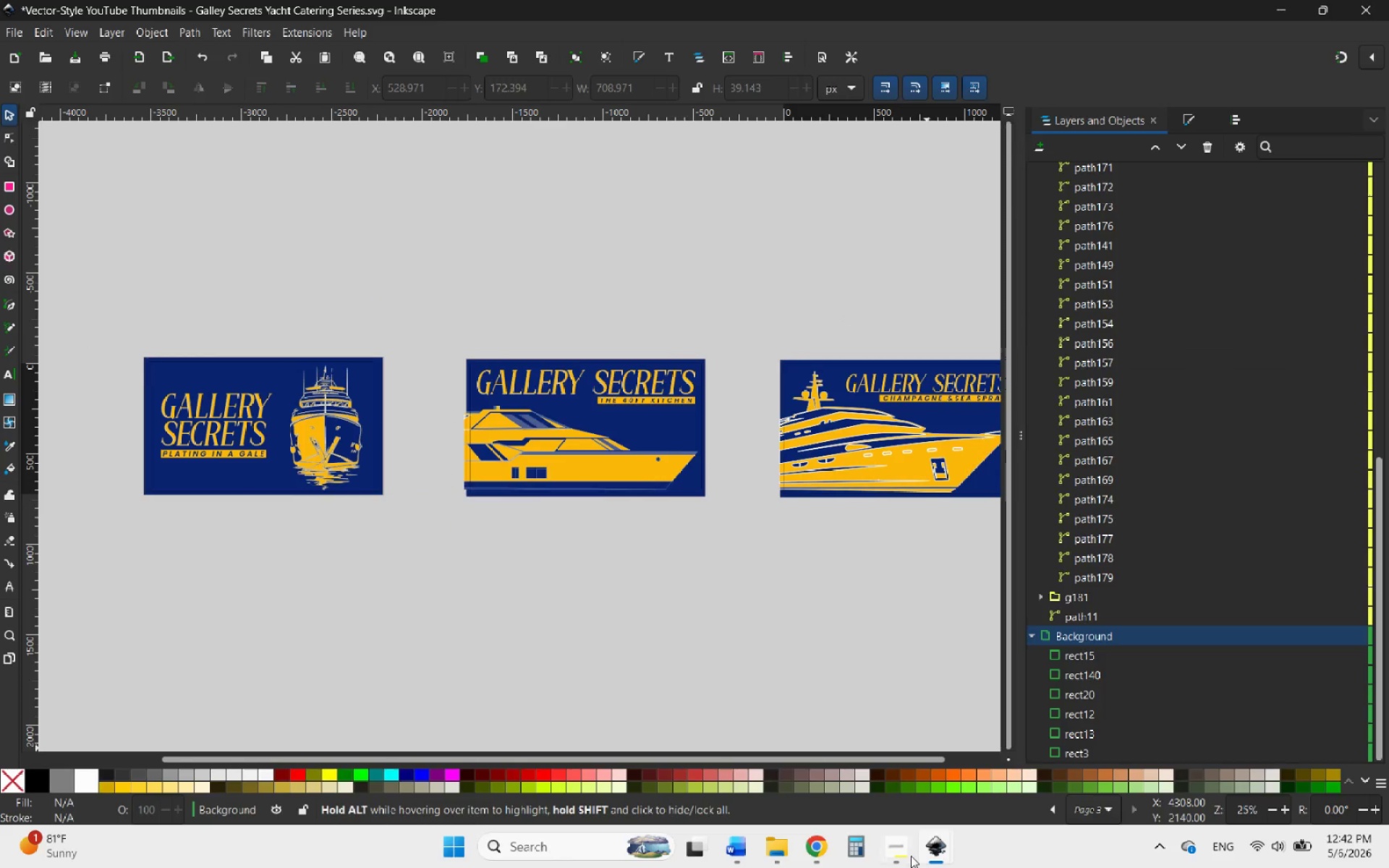 
left_click([929, 858])
 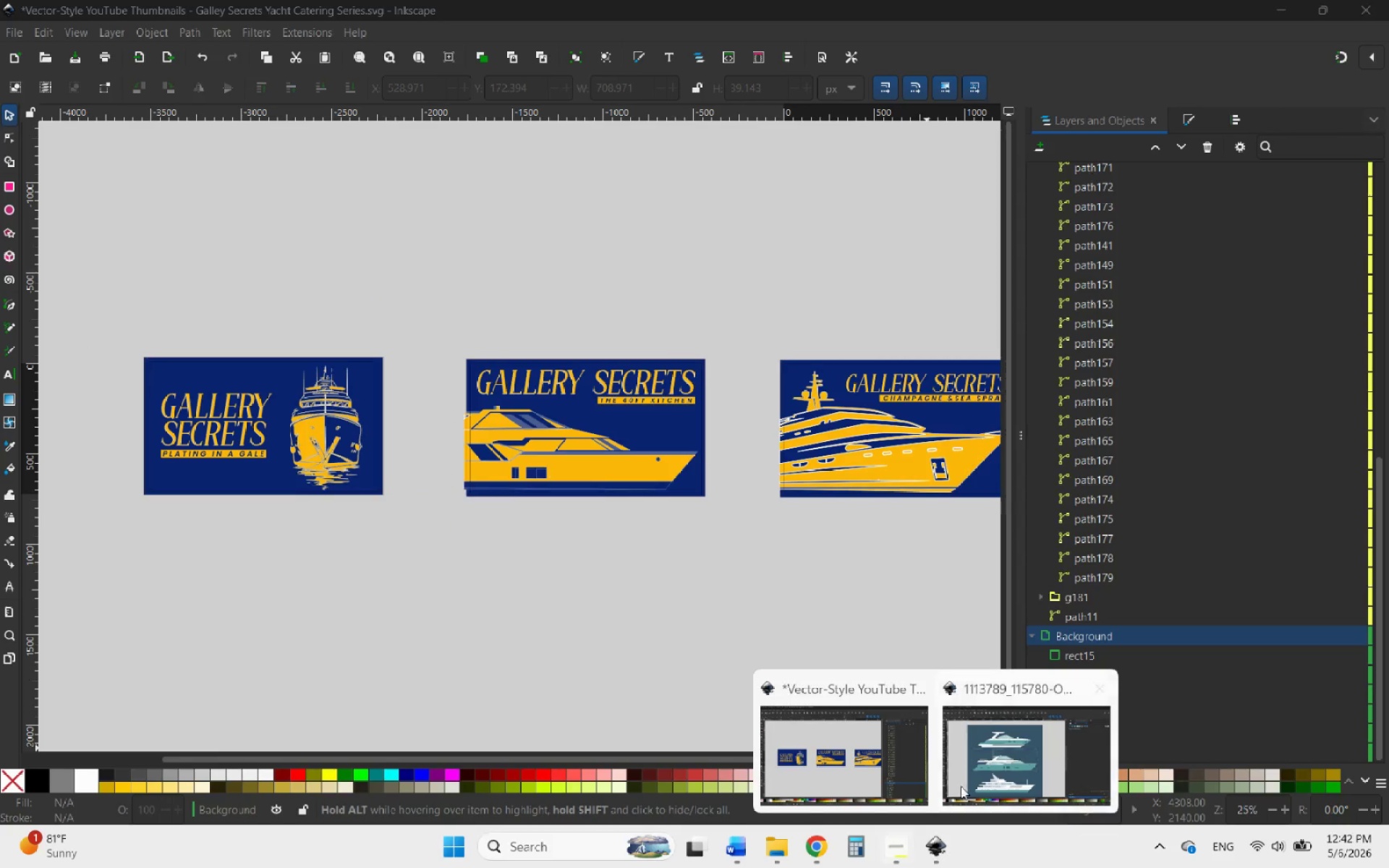 
left_click([990, 746])
 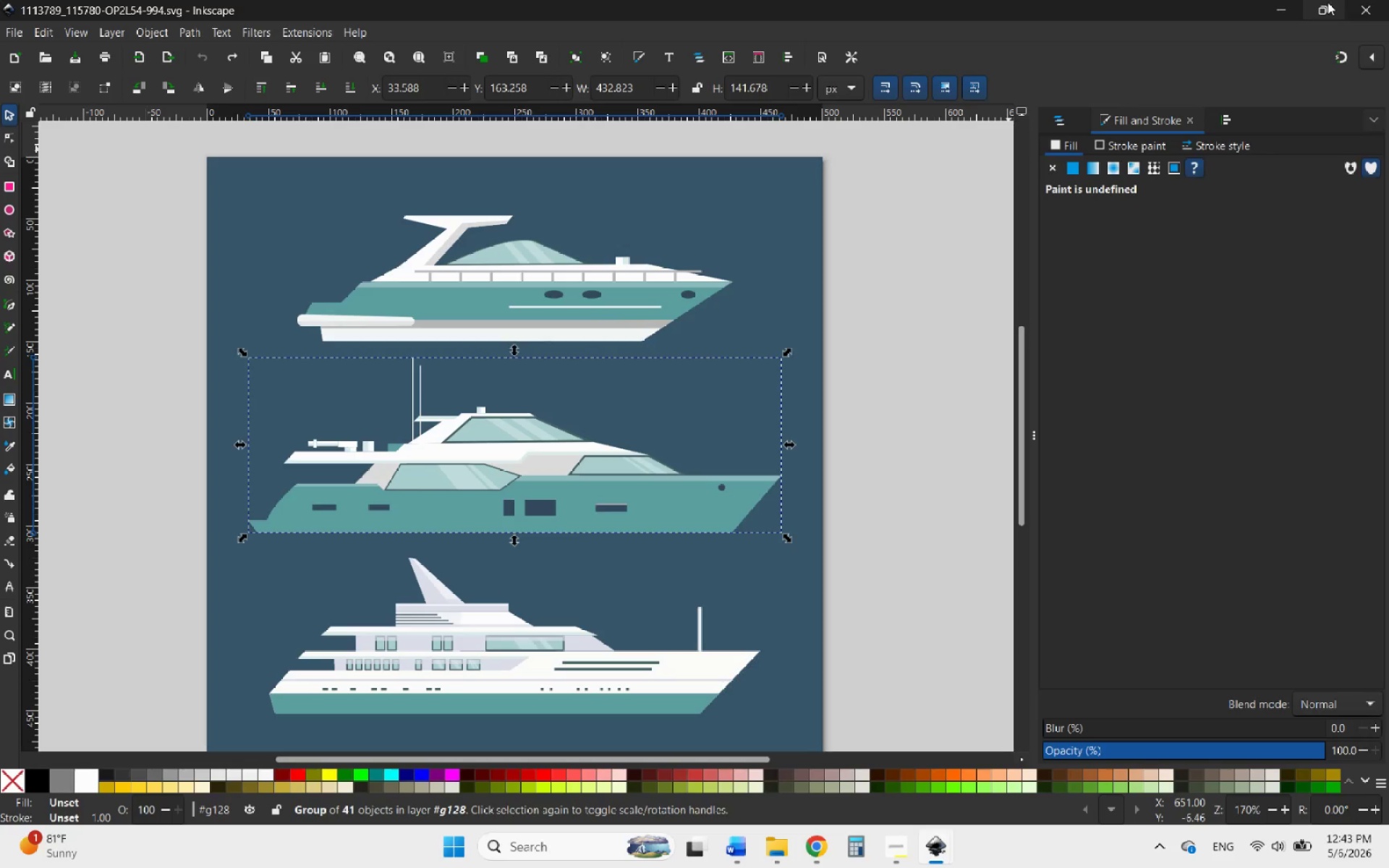 
left_click([1361, 1])
 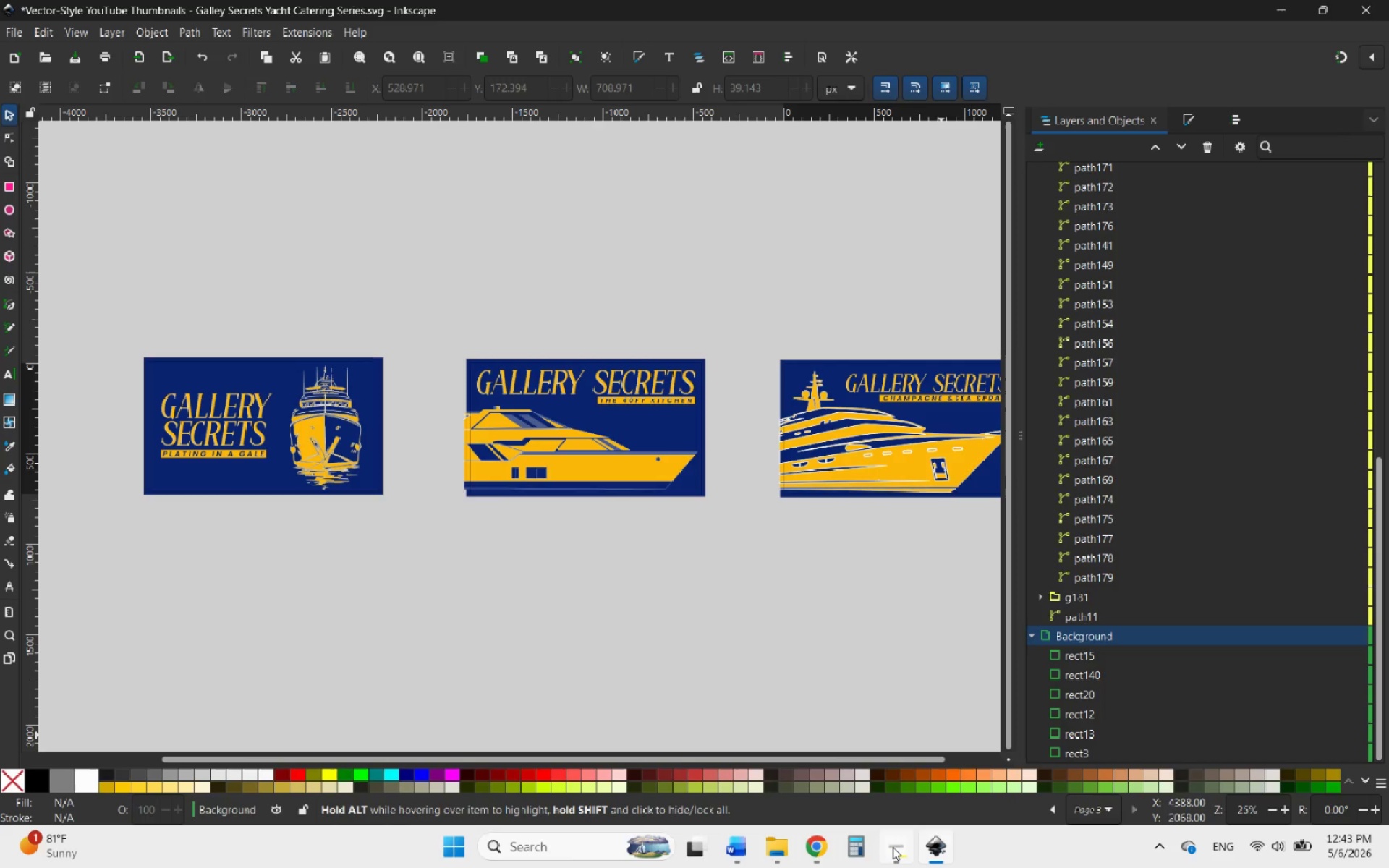 
left_click([893, 847])